 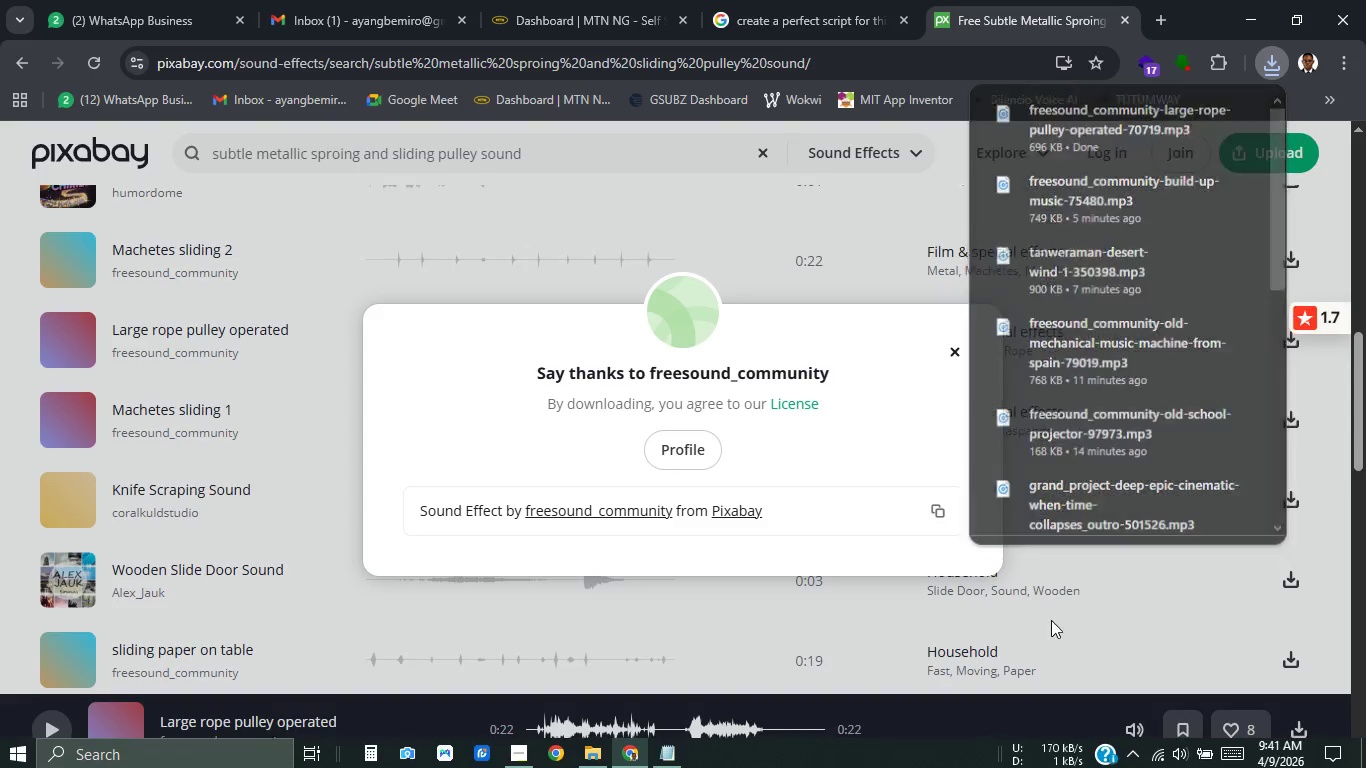 
left_click([576, 758])
 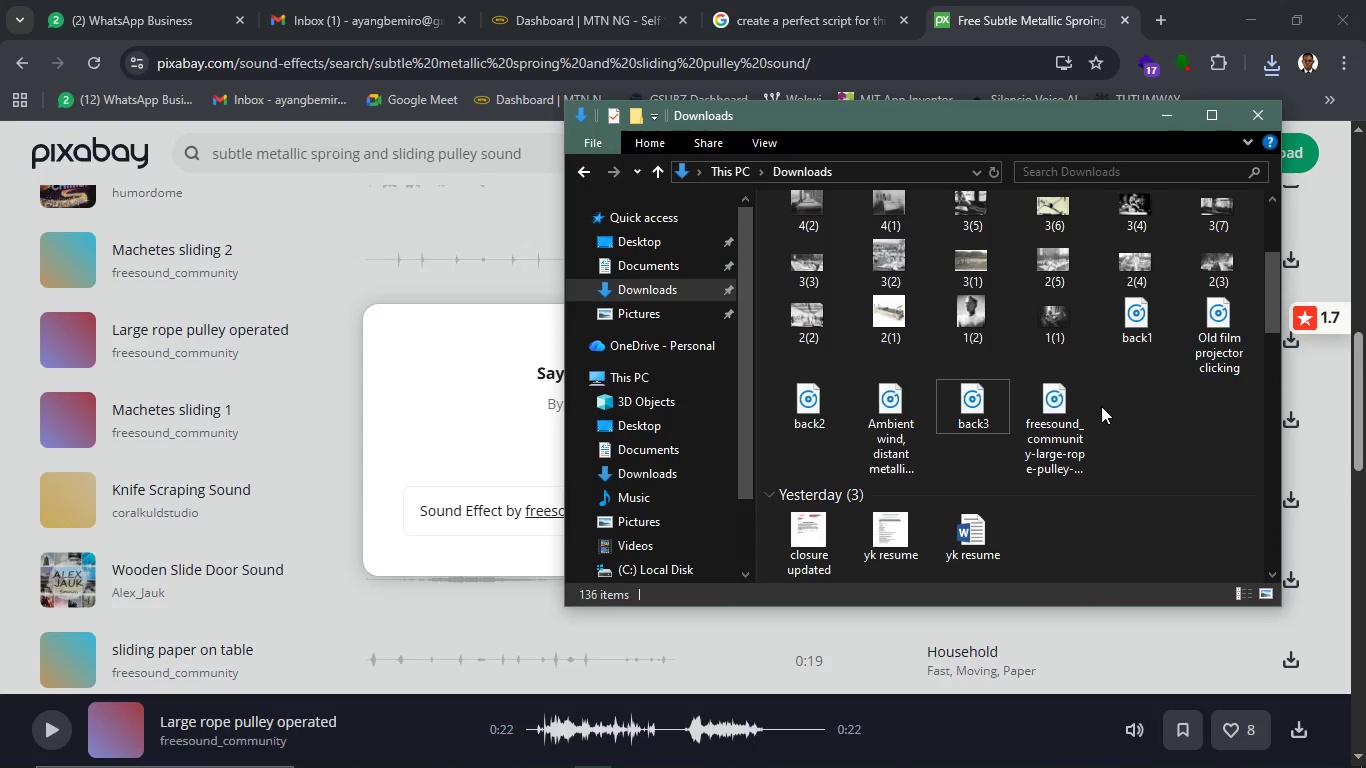 
left_click([1050, 405])
 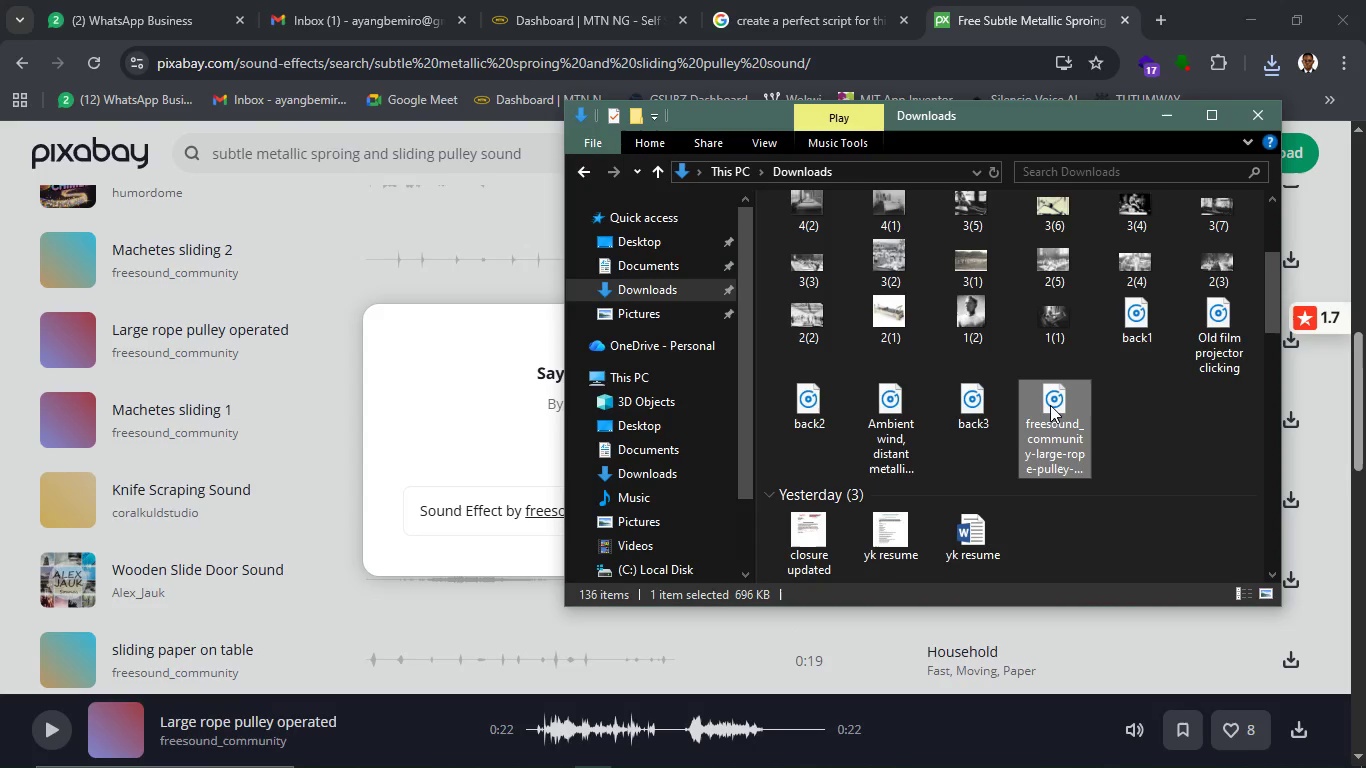 
key(F2)
 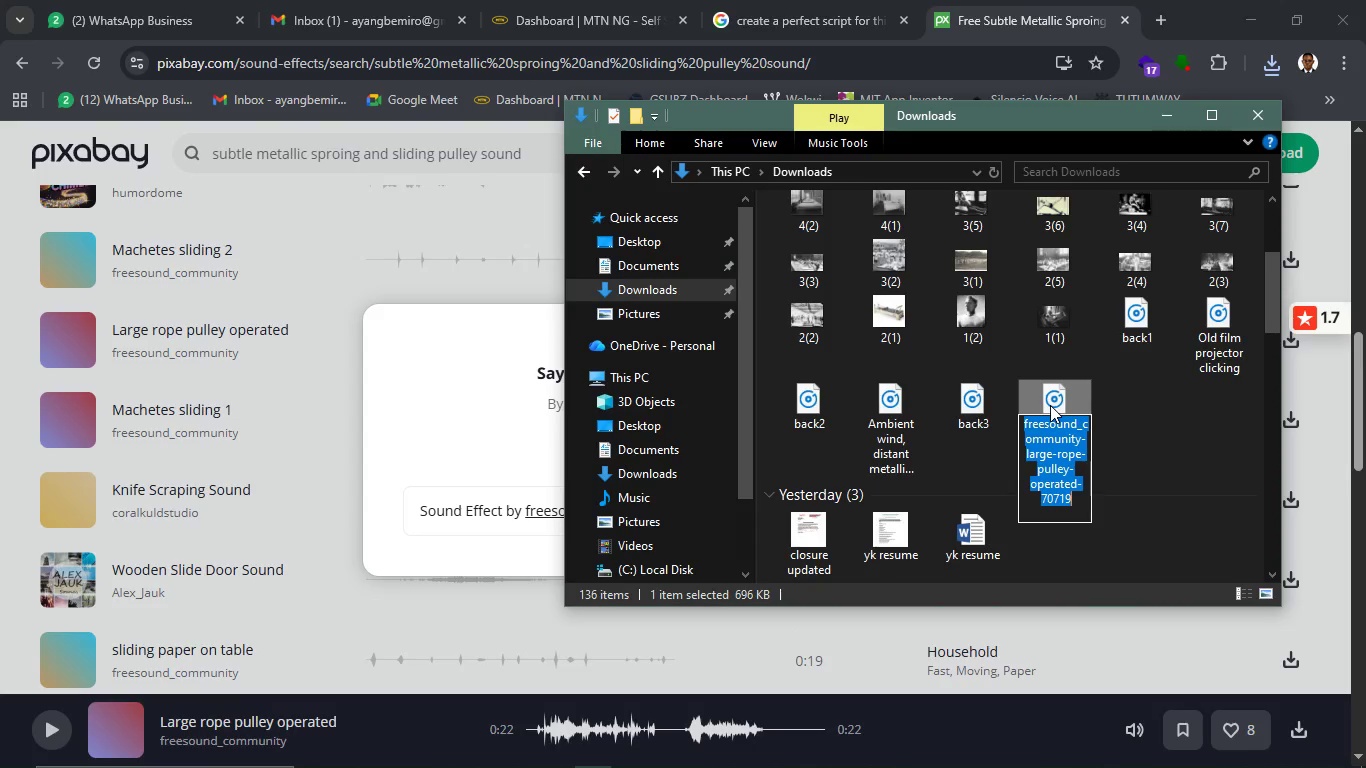 
key(Control+V)
 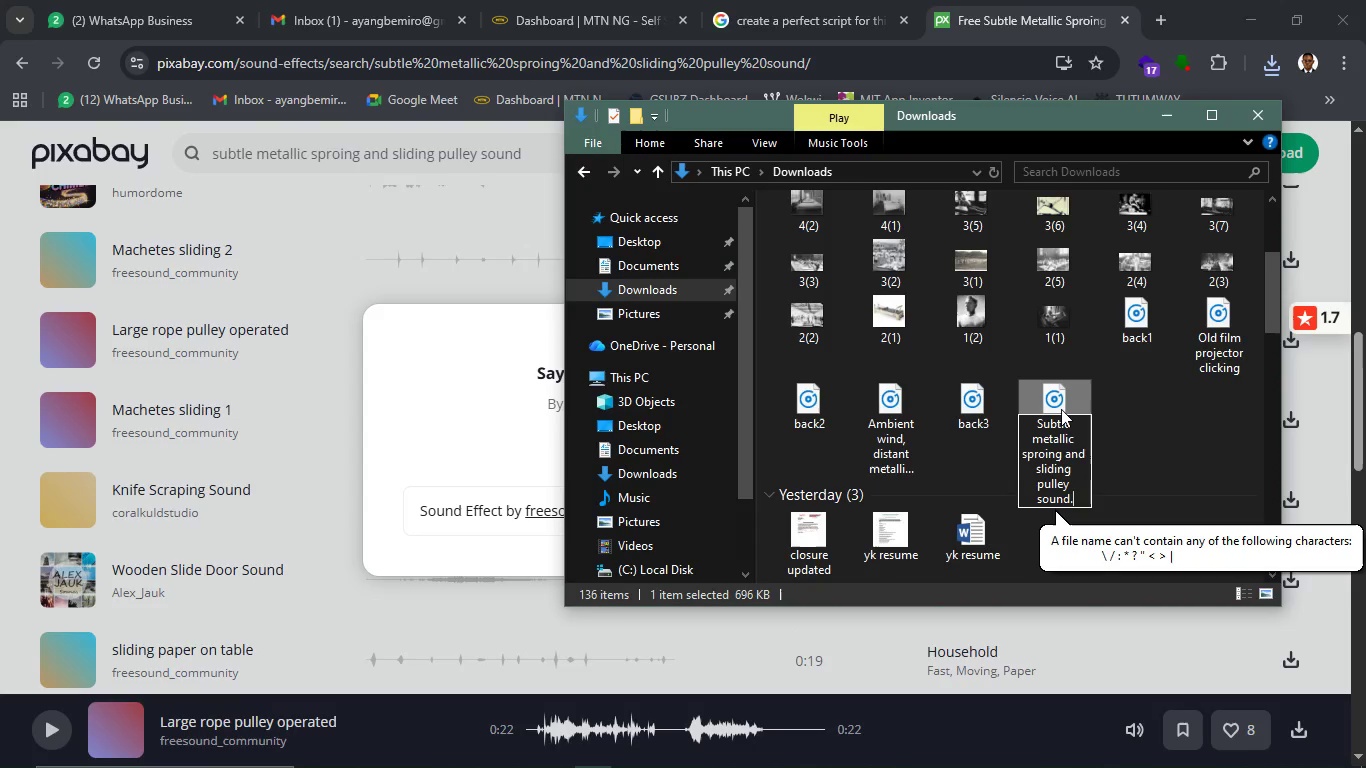 
key(Backspace)
 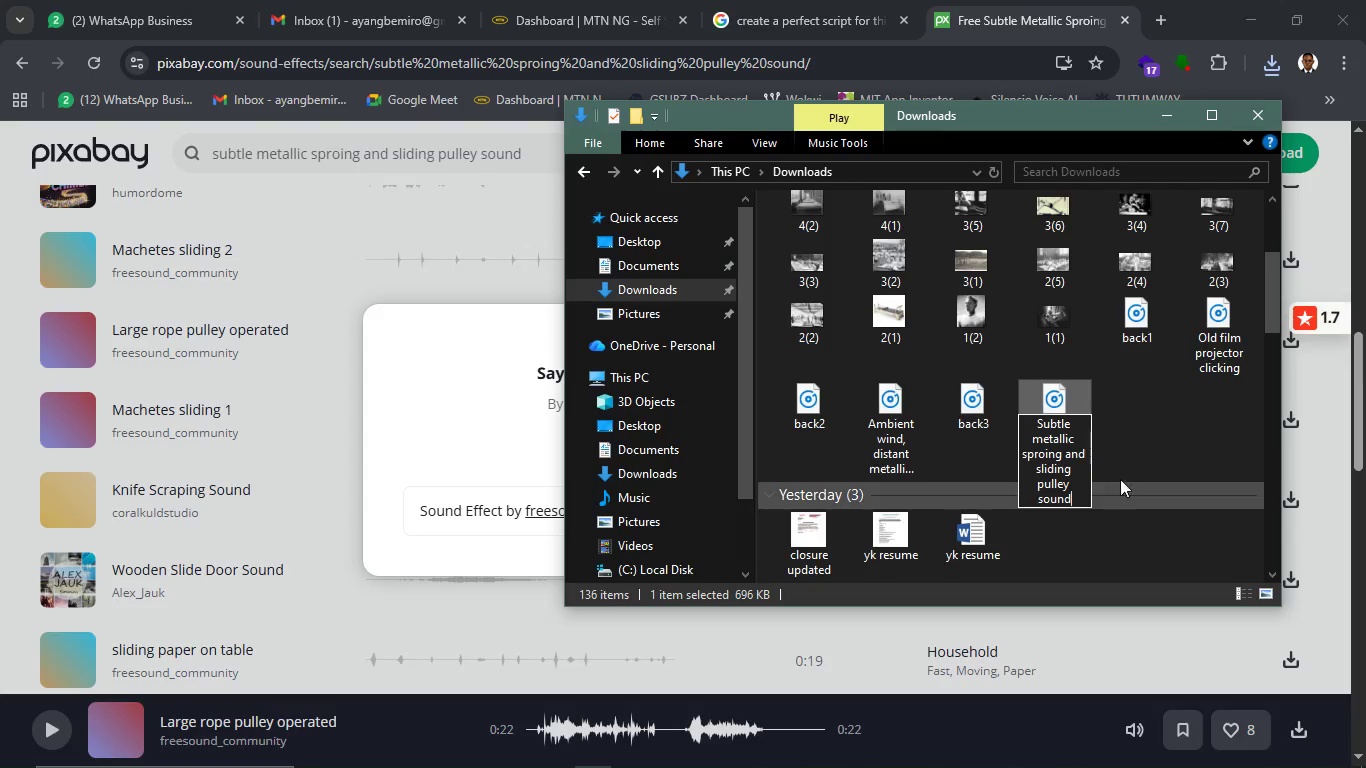 
left_click([1136, 451])
 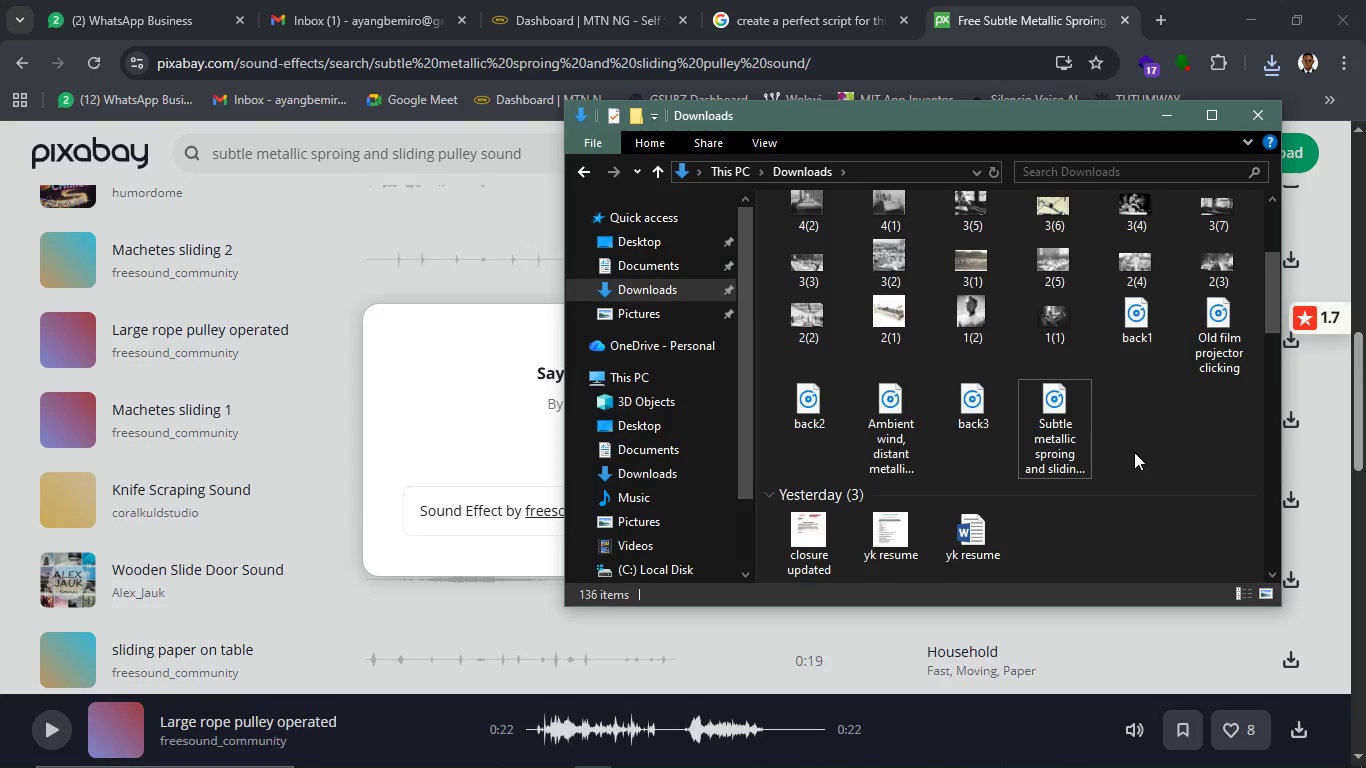 
key(Control+R)
 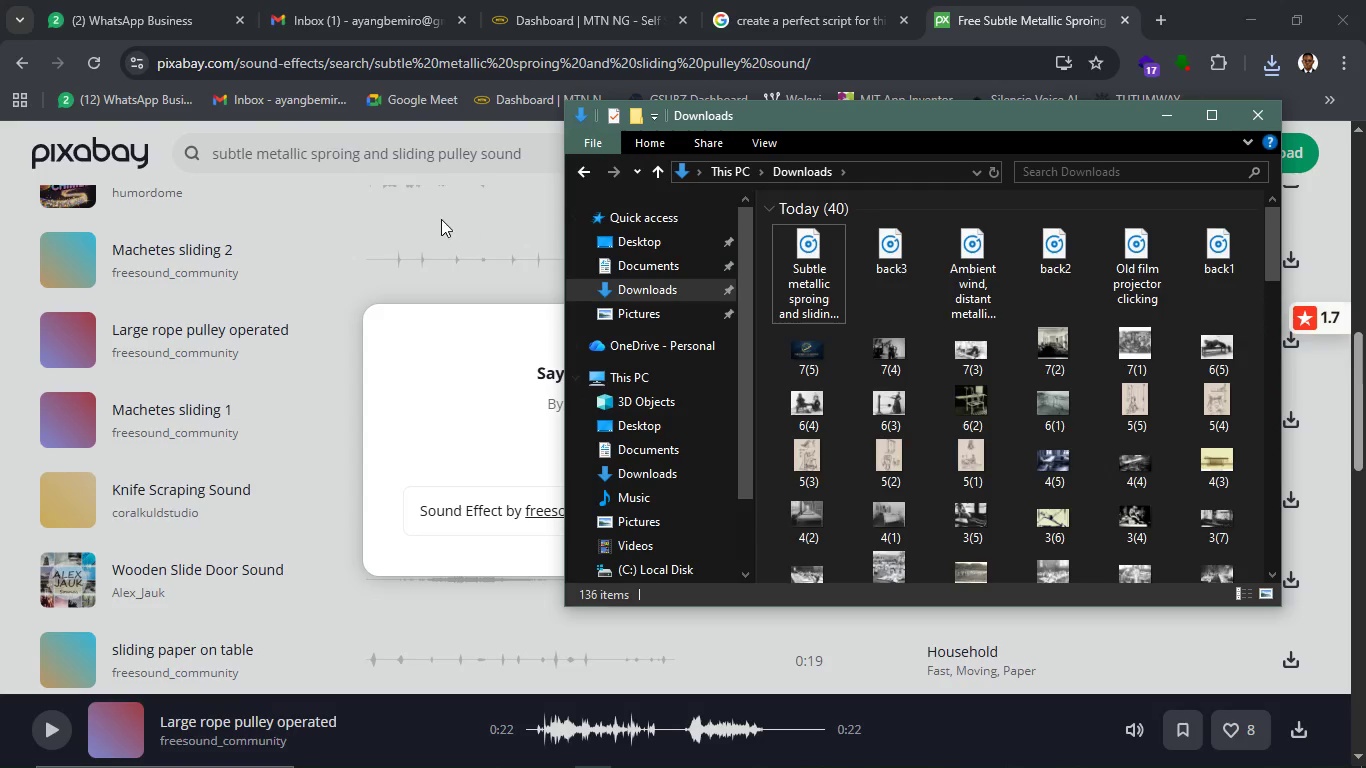 
left_click([441, 219])
 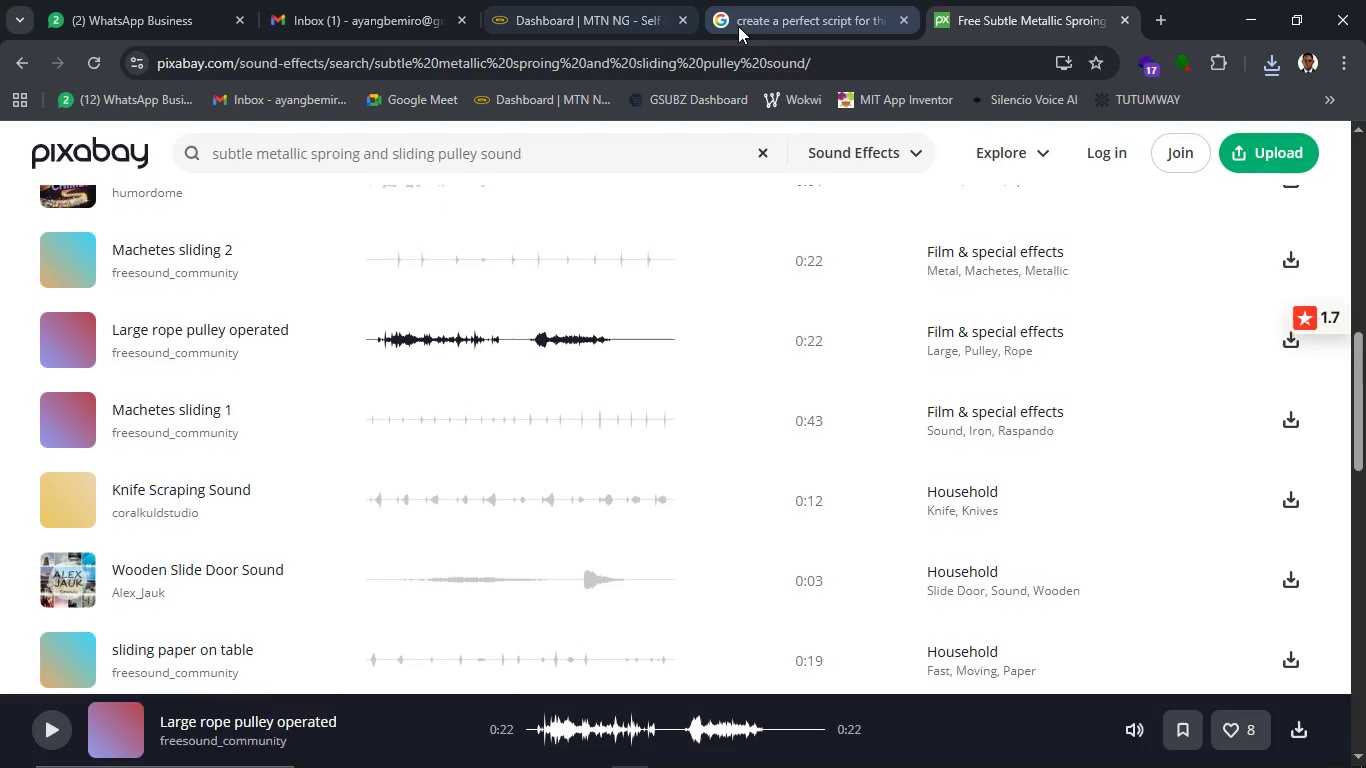 
left_click([739, 26])
 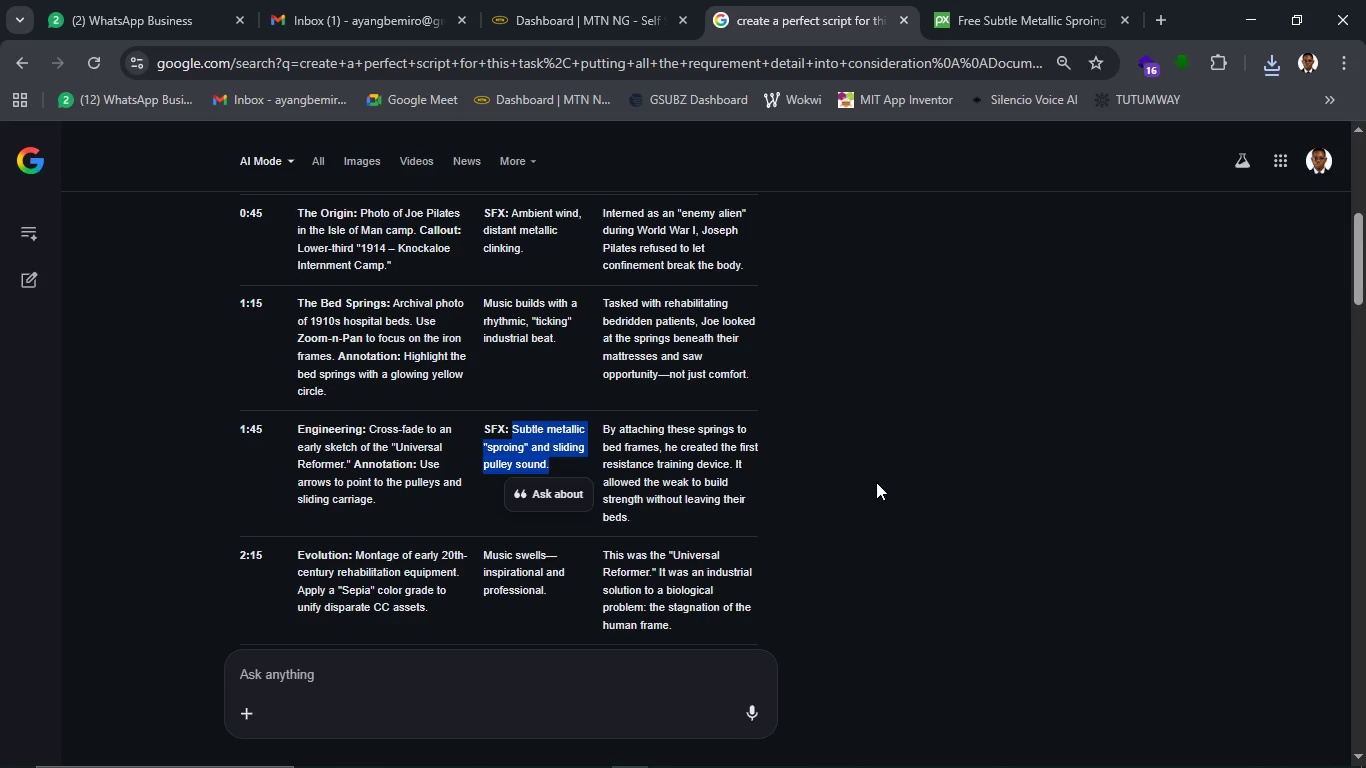 
left_click([876, 482])
 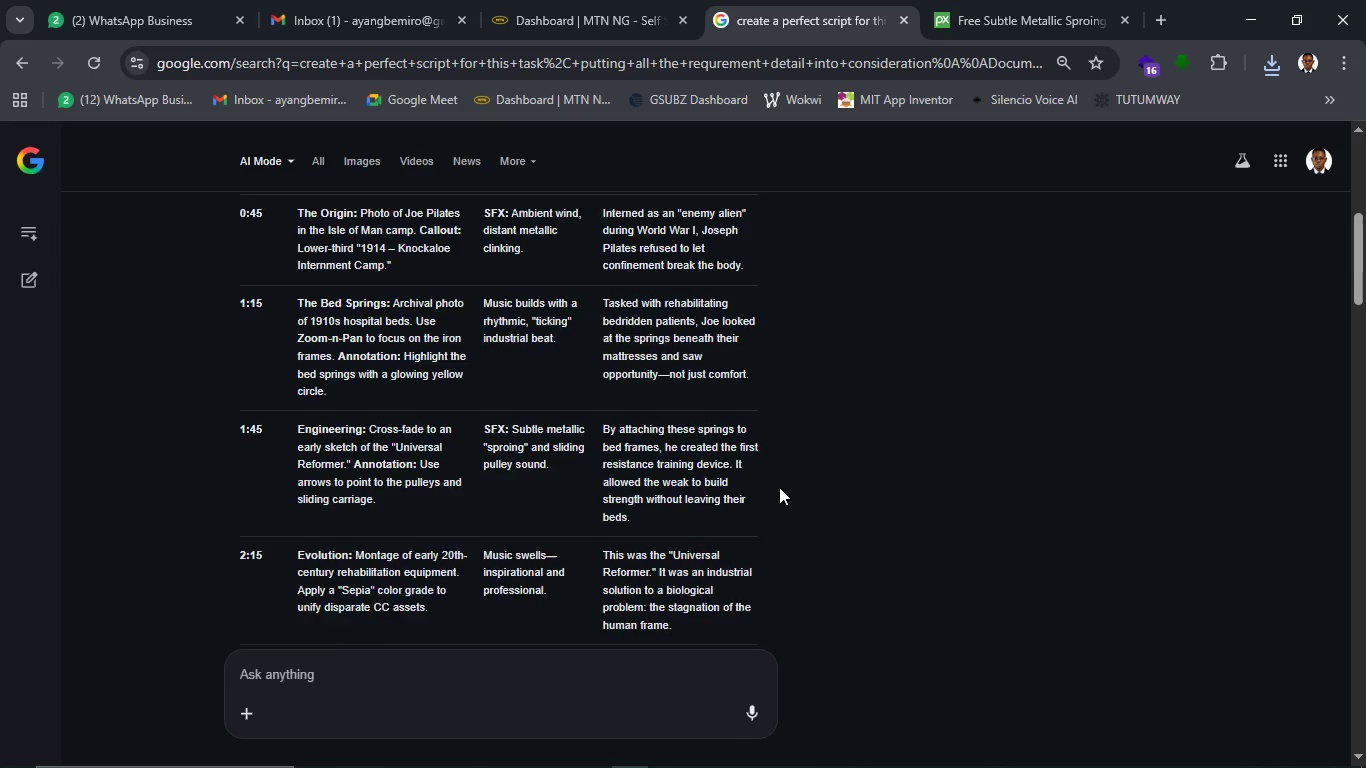 
scroll: coordinate [779, 487], scroll_direction: down, amount: 1.0
 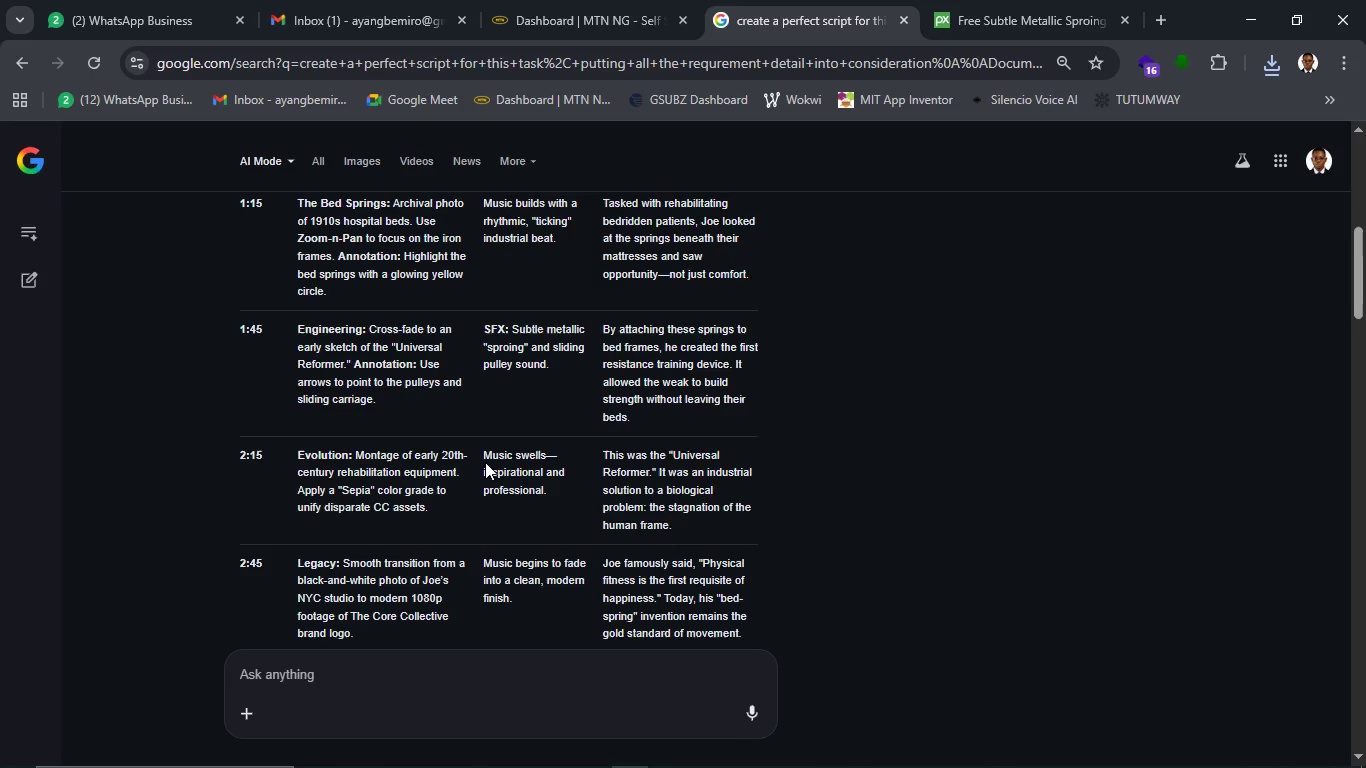 
wait(9.98)
 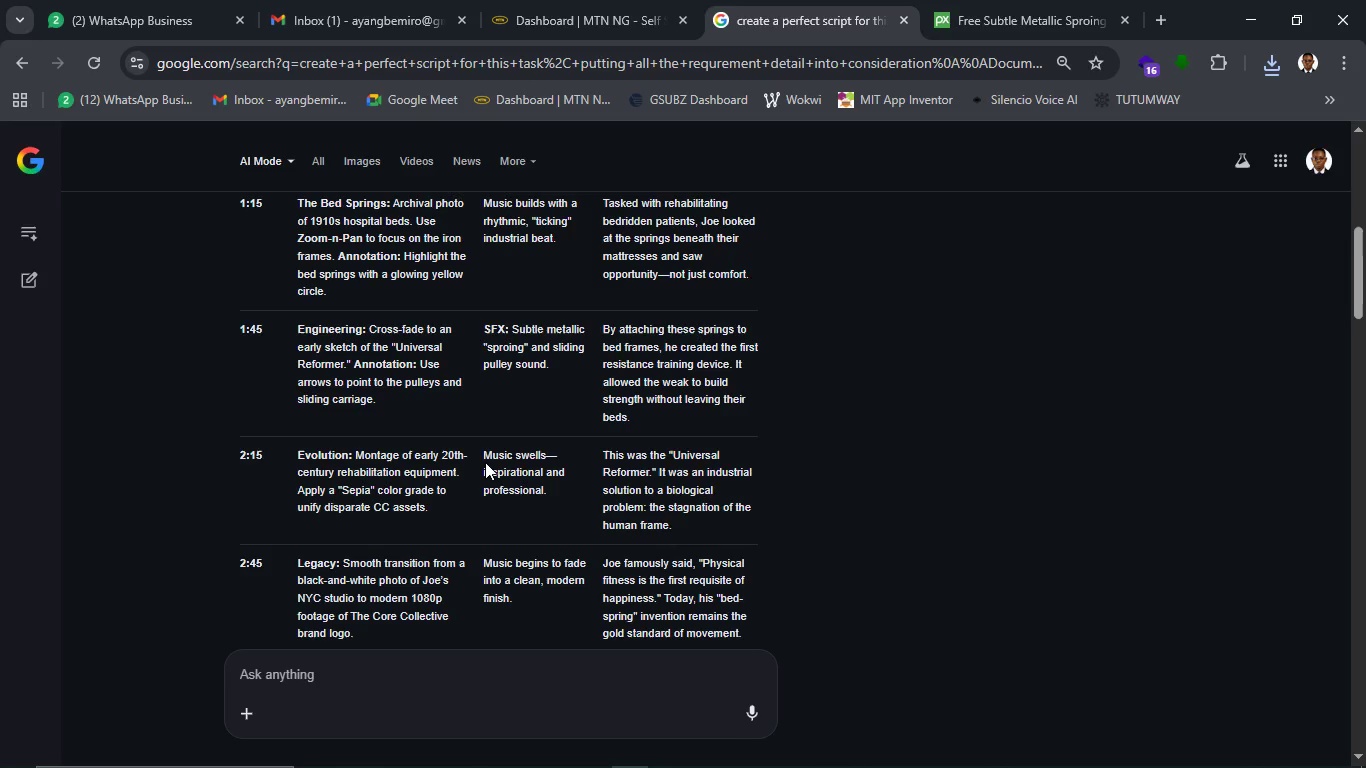 
left_click_drag(start_coordinate=[513, 456], to_coordinate=[548, 485])
 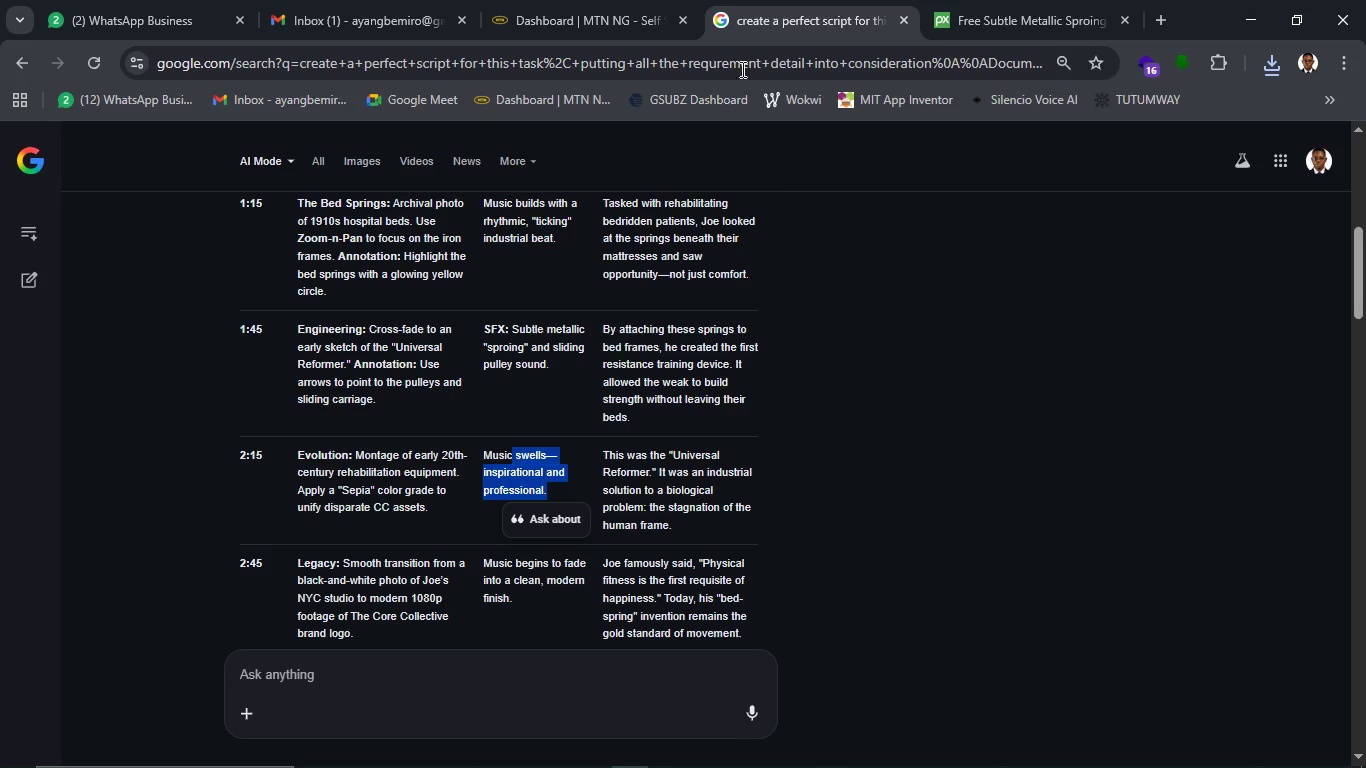 
key(Control+C)
 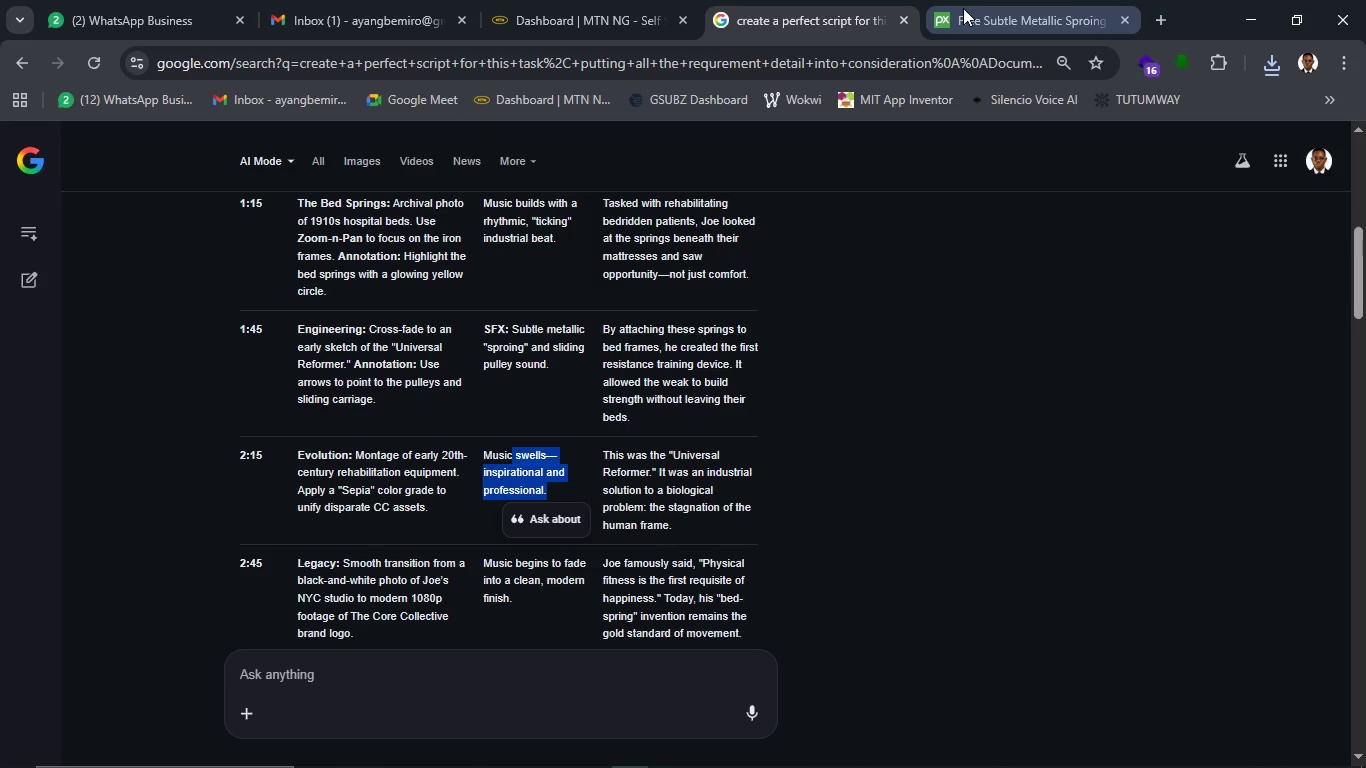 
left_click([963, 8])
 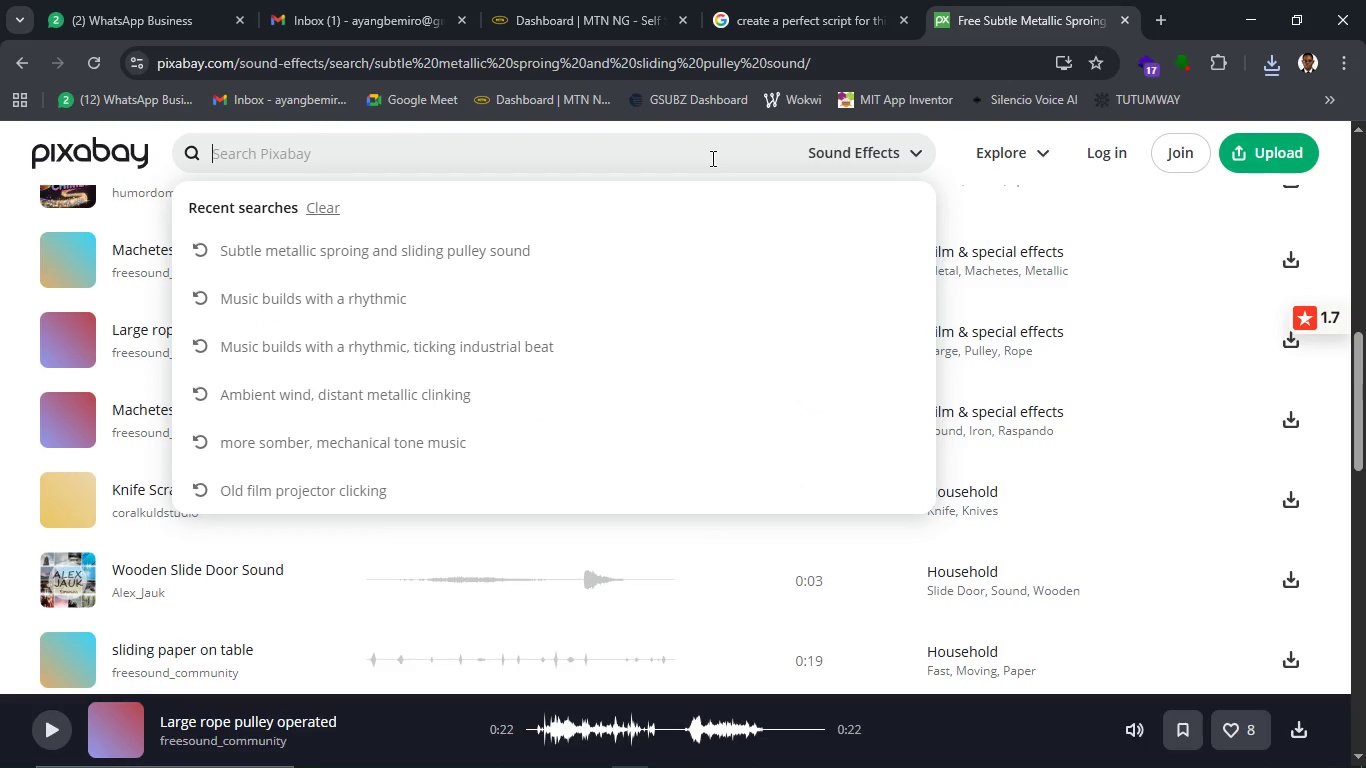 
double_click([705, 158])
 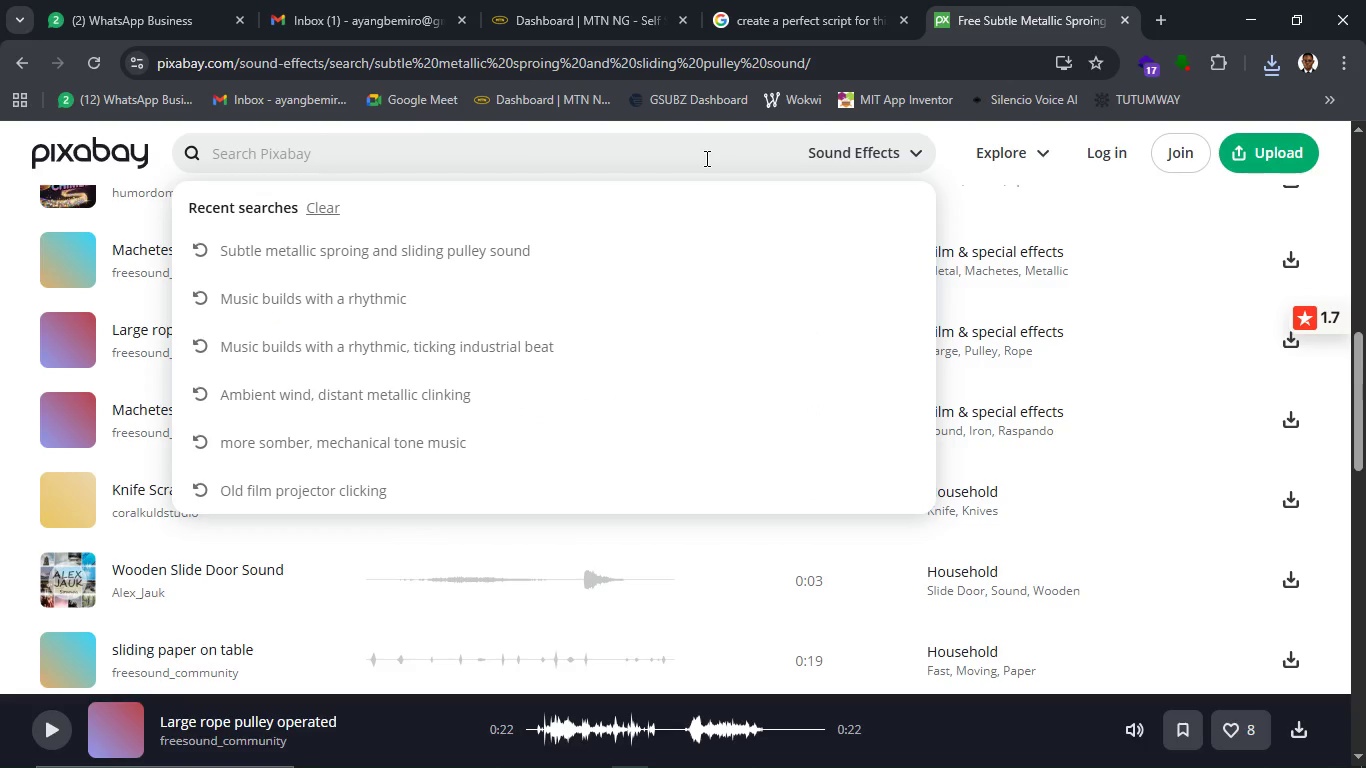 
key(Control+V)
 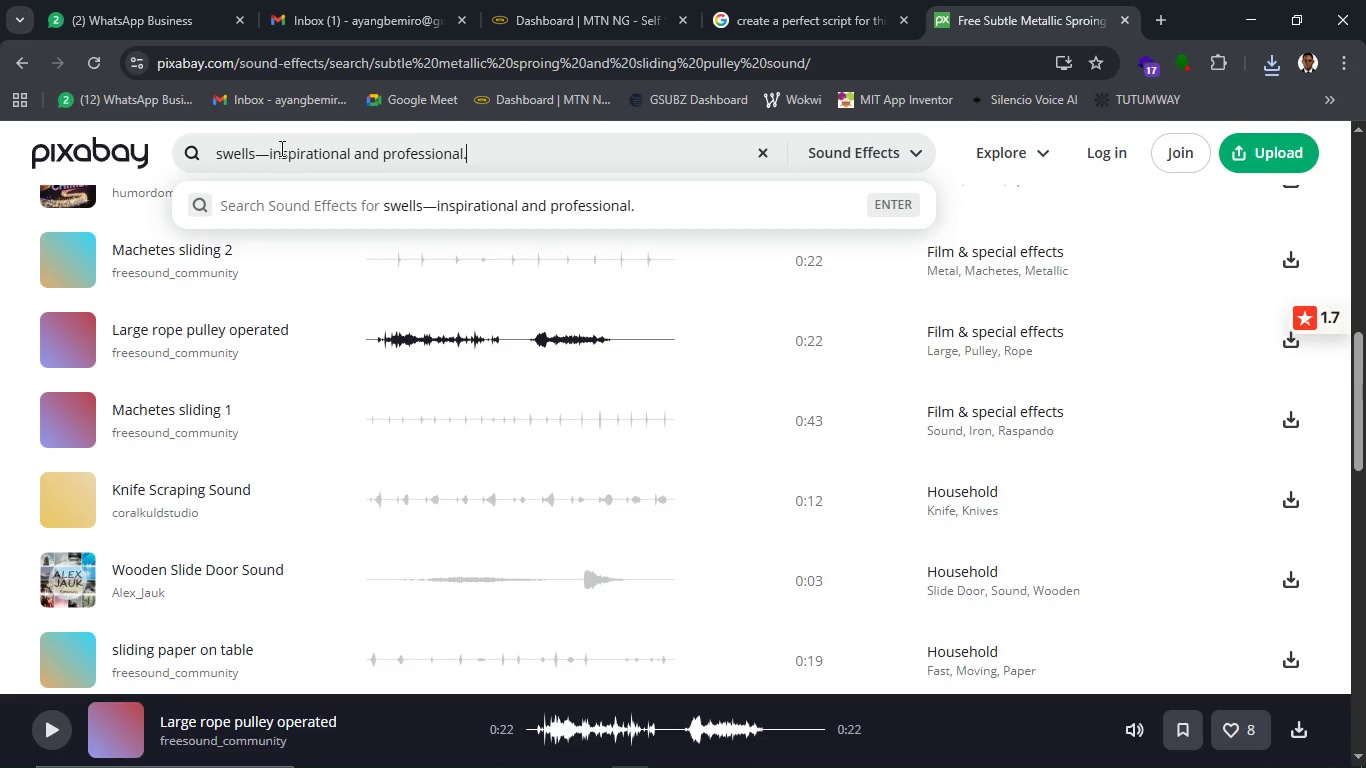 
left_click([277, 145])
 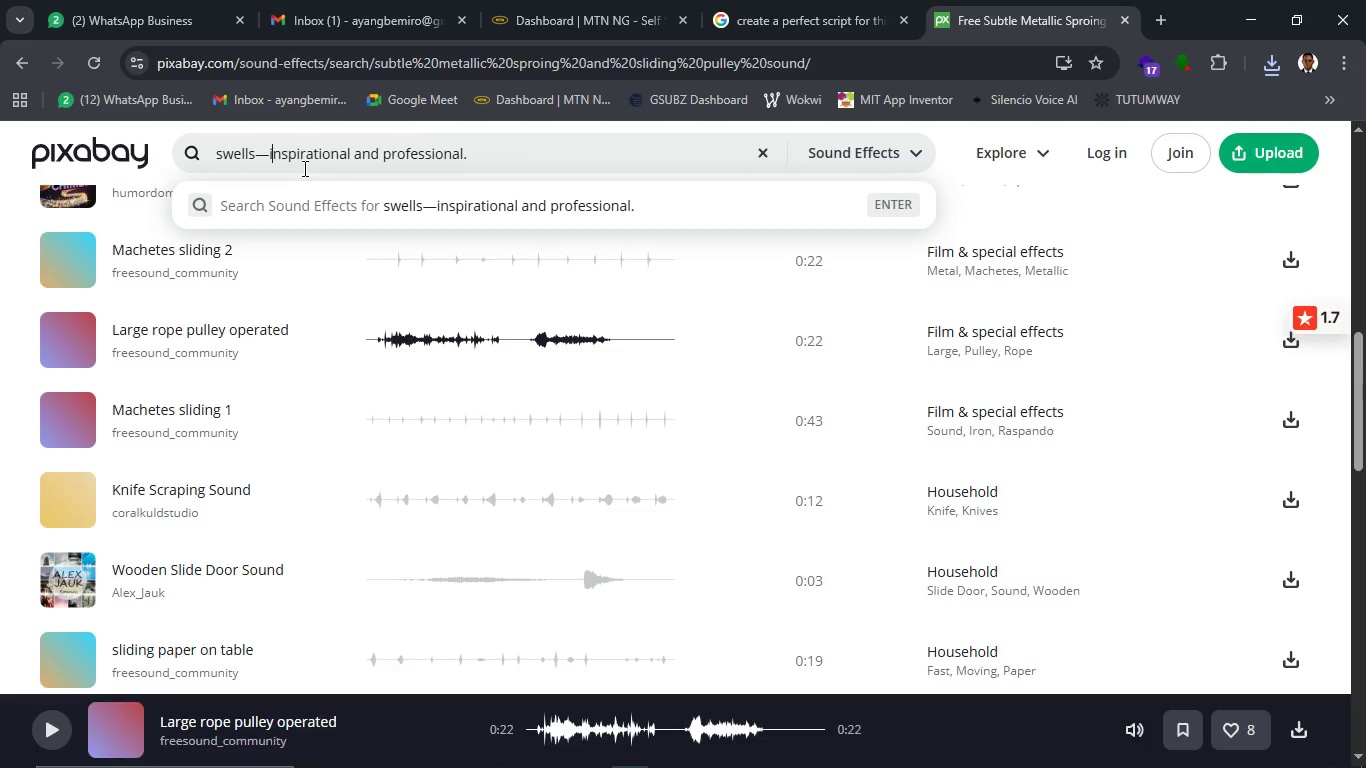 
key(ArrowLeft)
 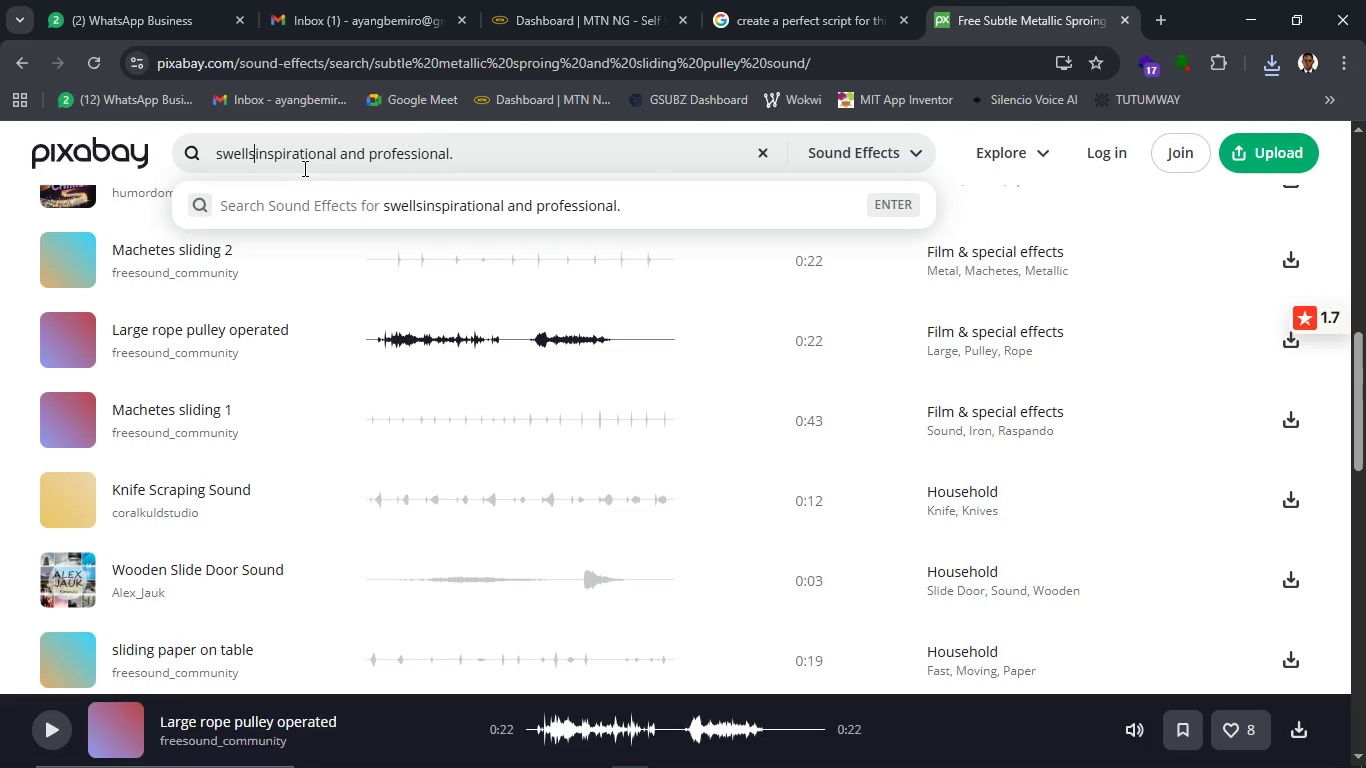 
key(Backspace)
 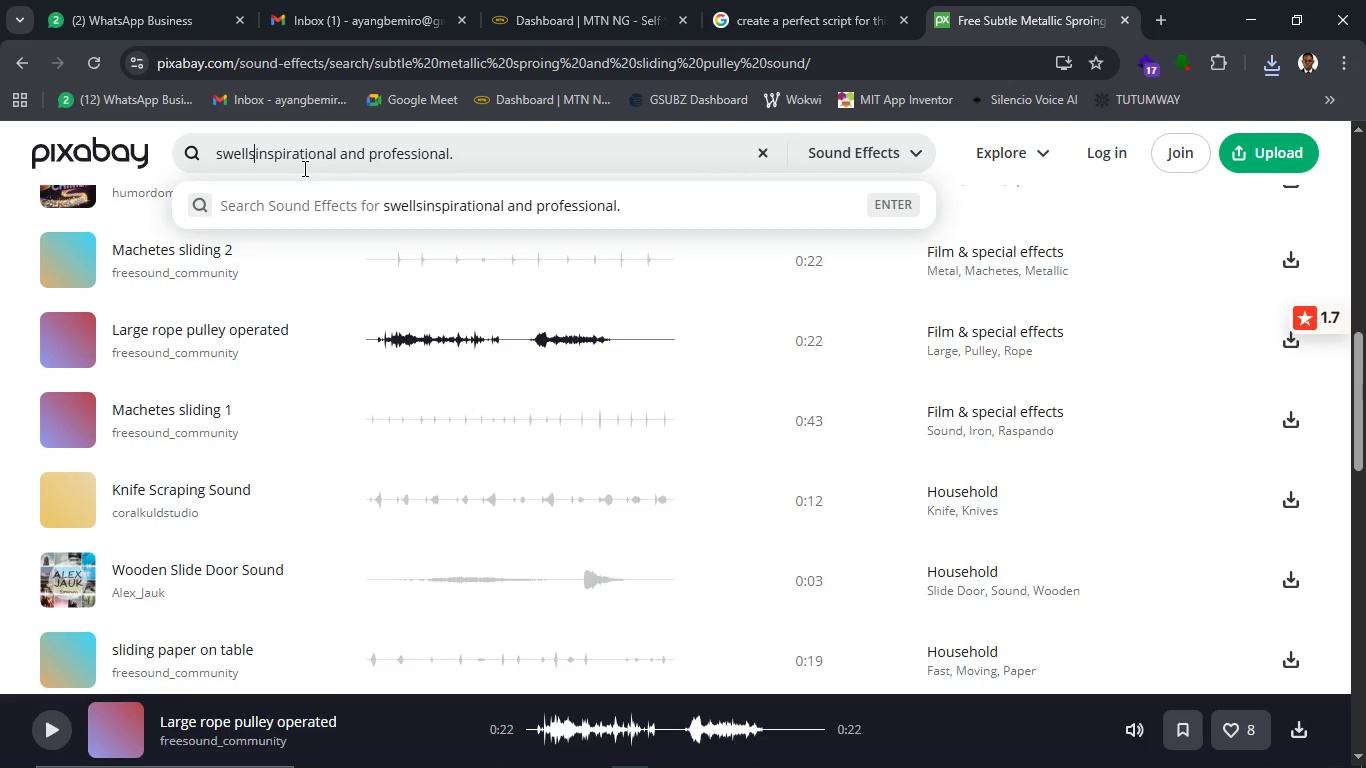 
key(Space)
 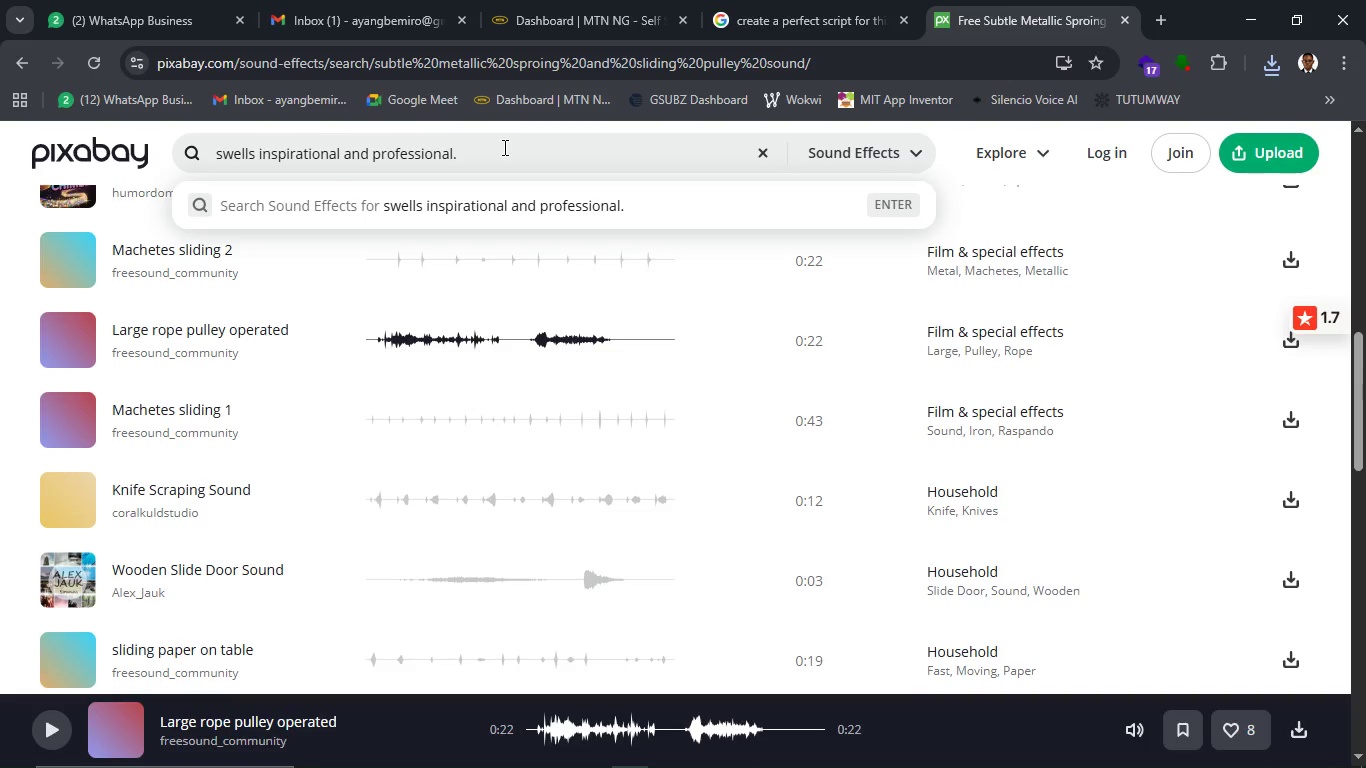 
left_click([503, 147])
 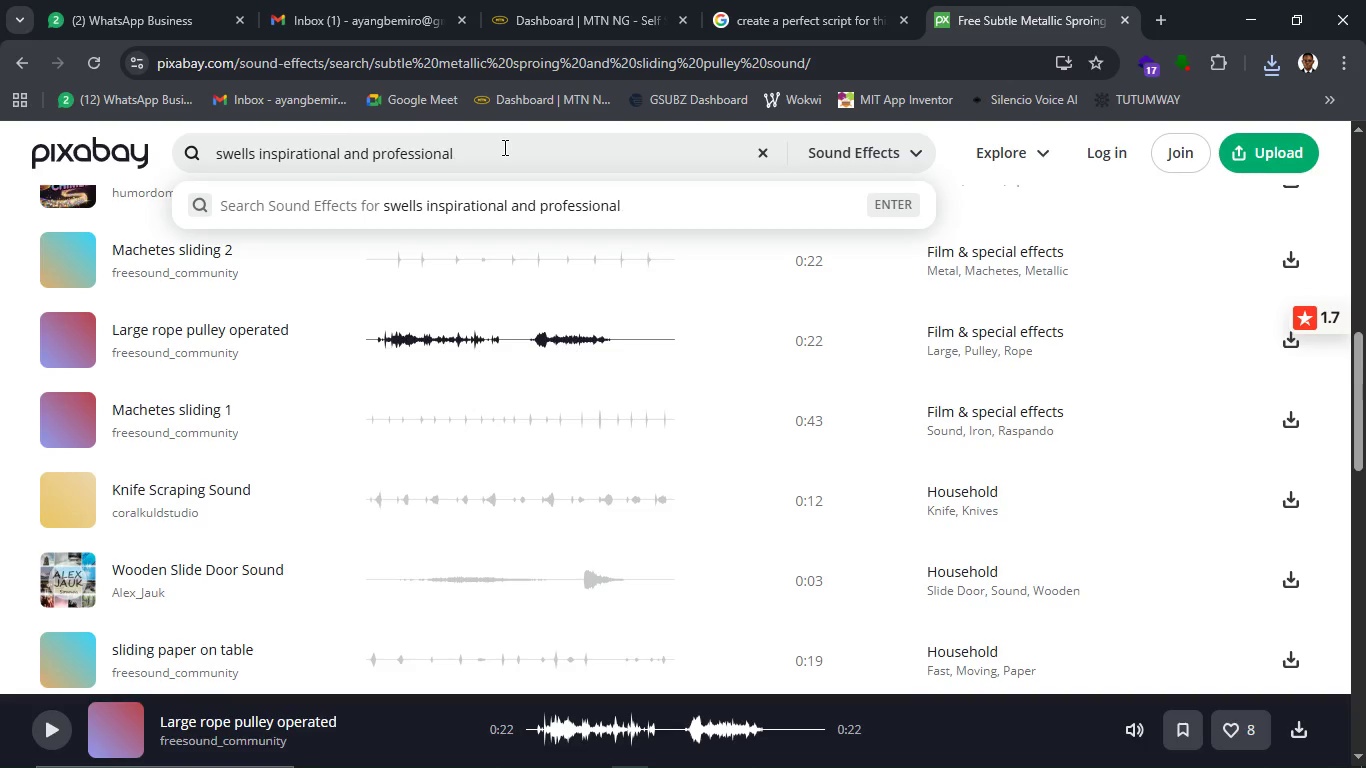 
key(Backspace)
type( MI)
key(Backspace)
type(USIC)
 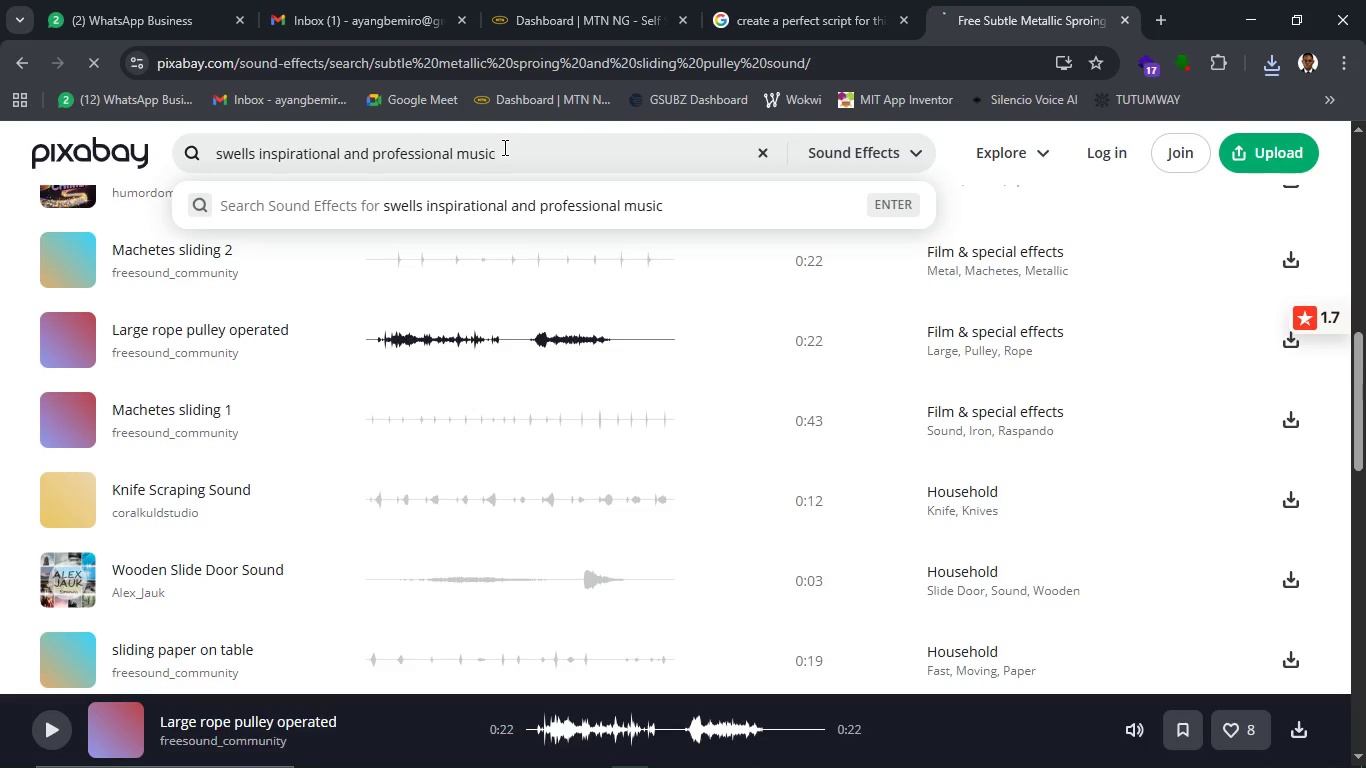 
key(Enter)
 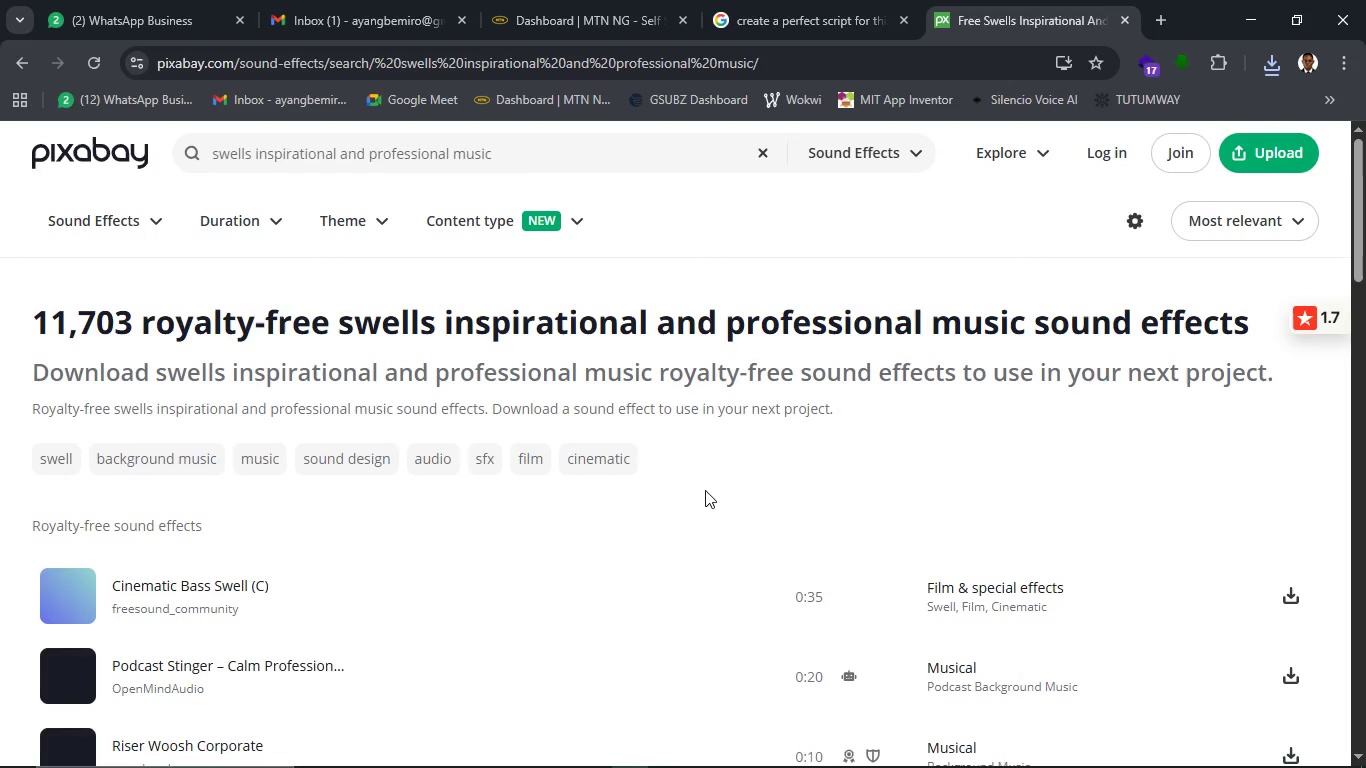 
wait(7.17)
 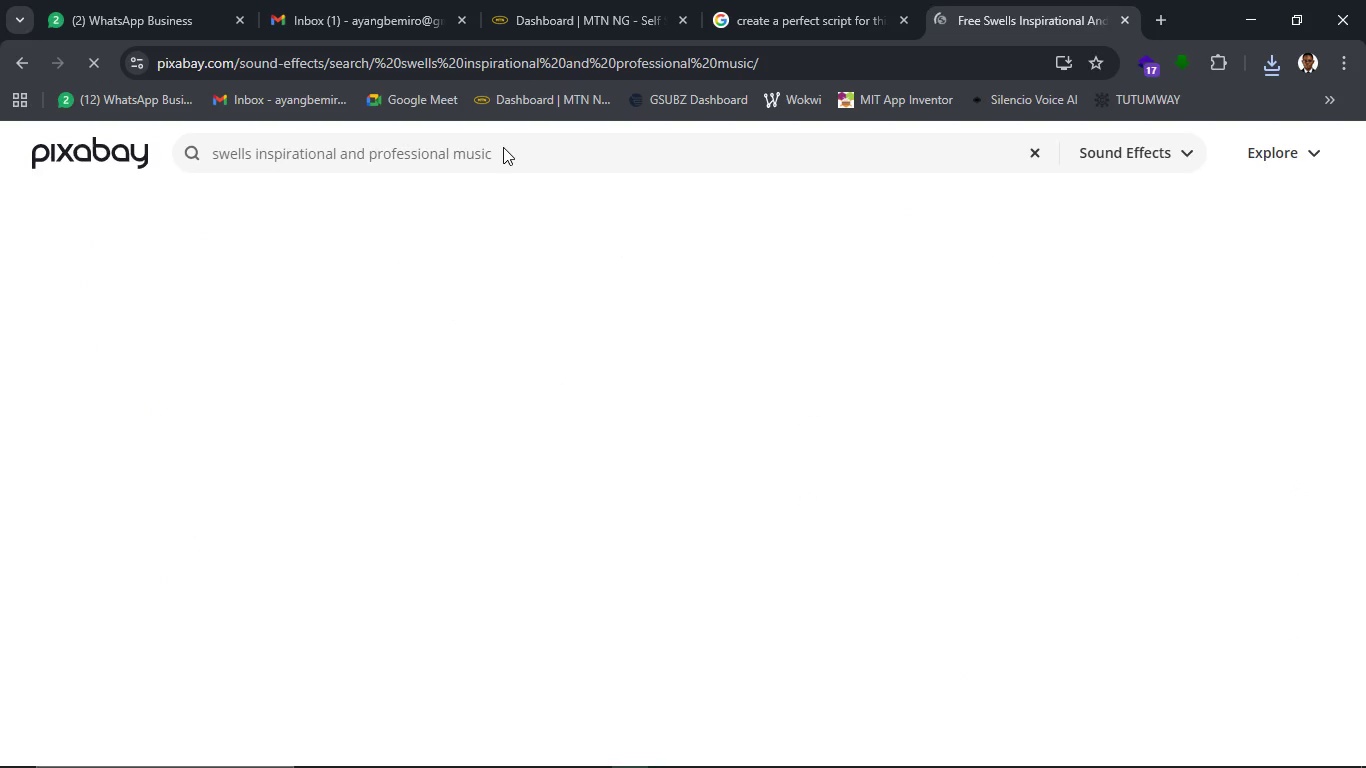 
left_click([67, 594])
 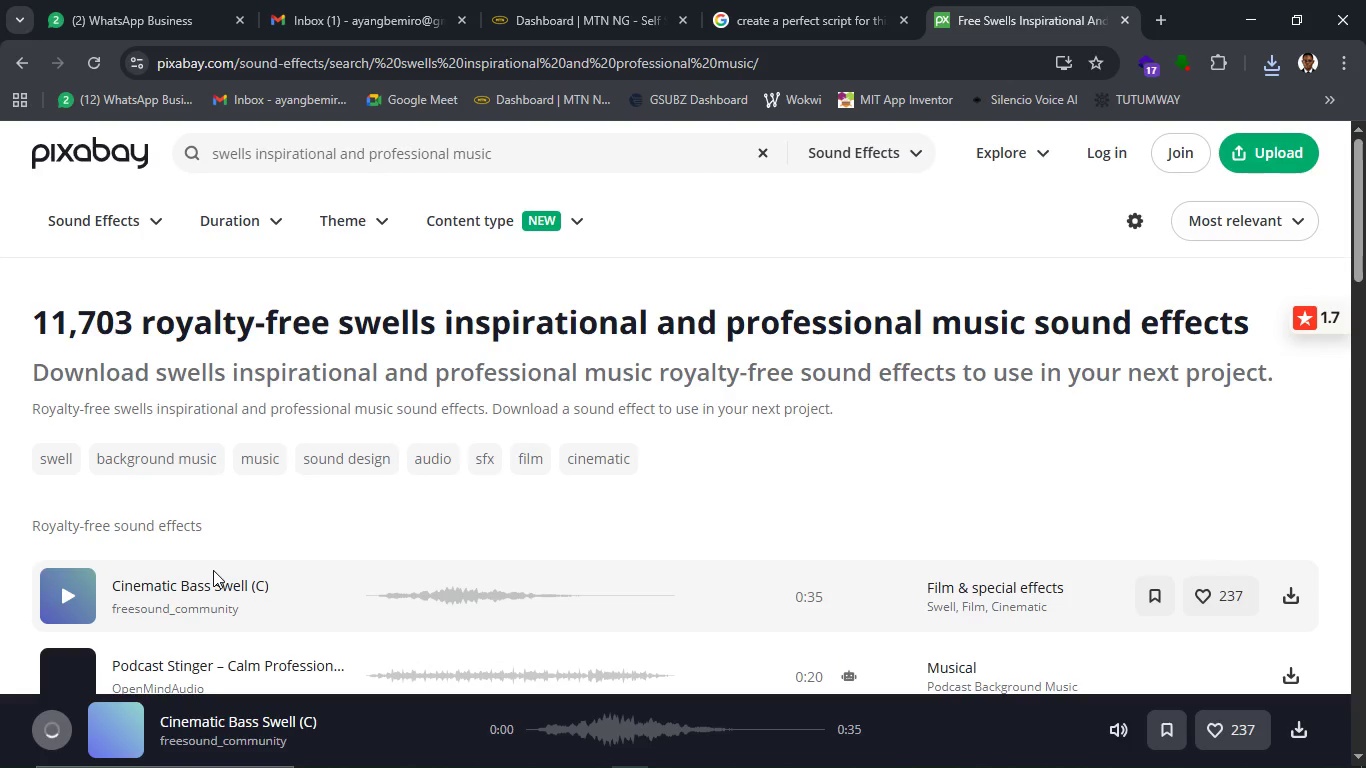 
scroll: coordinate [213, 570], scroll_direction: down, amount: 1.0
 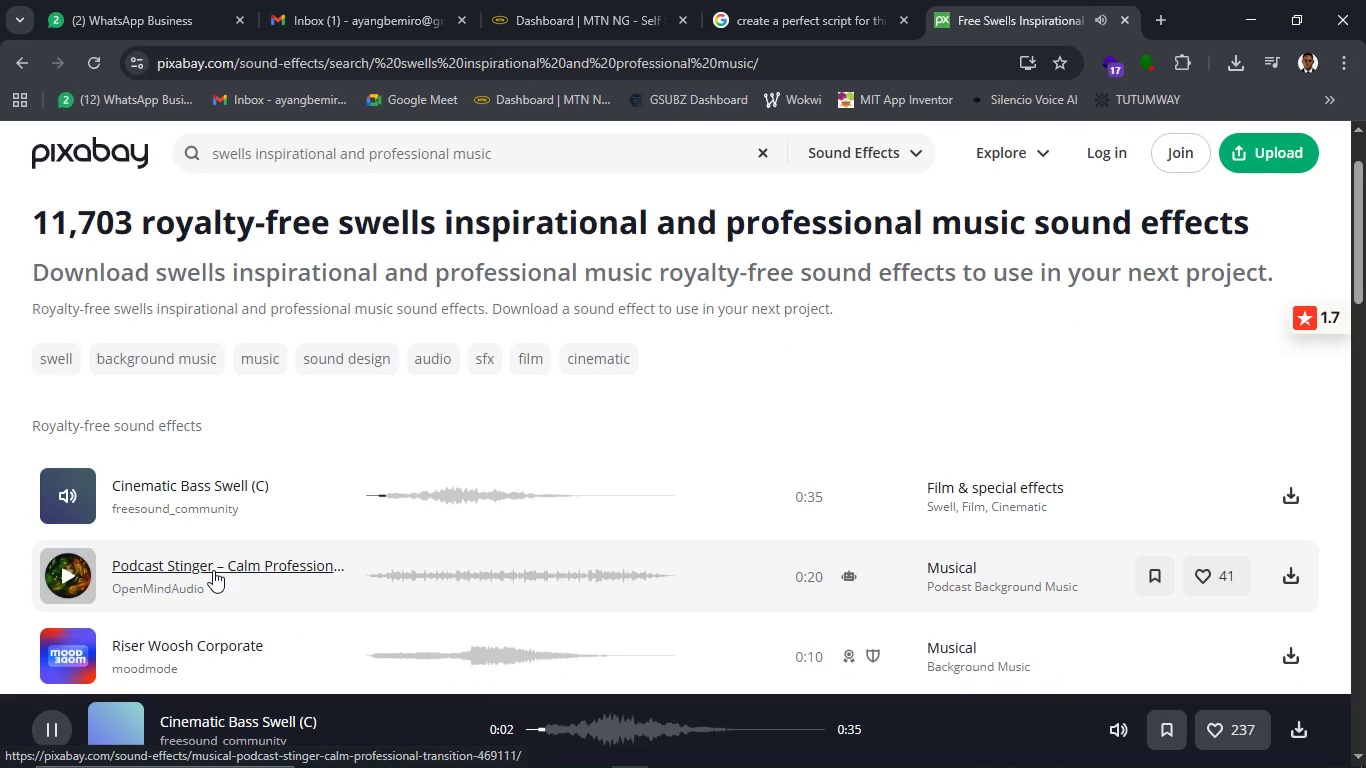 
wait(8.37)
 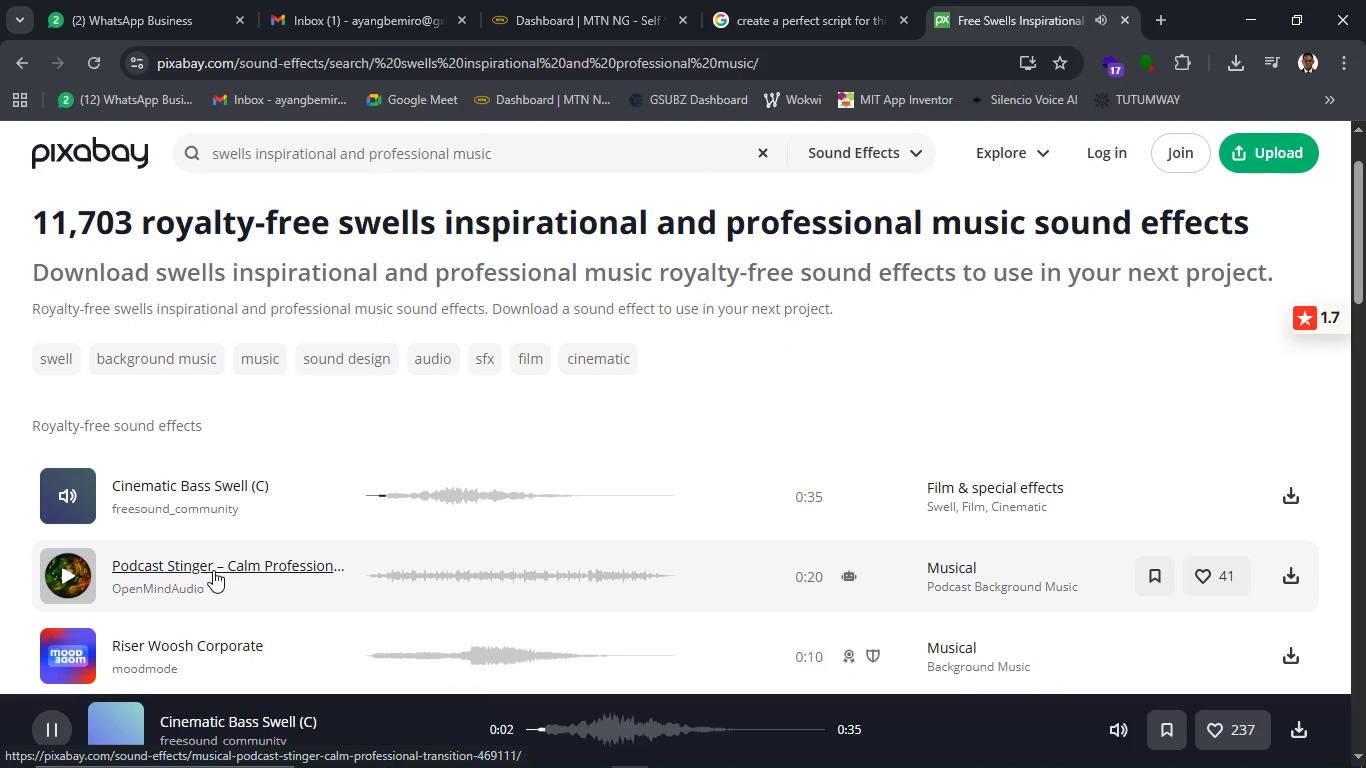 
scroll: coordinate [213, 570], scroll_direction: down, amount: 1.0
 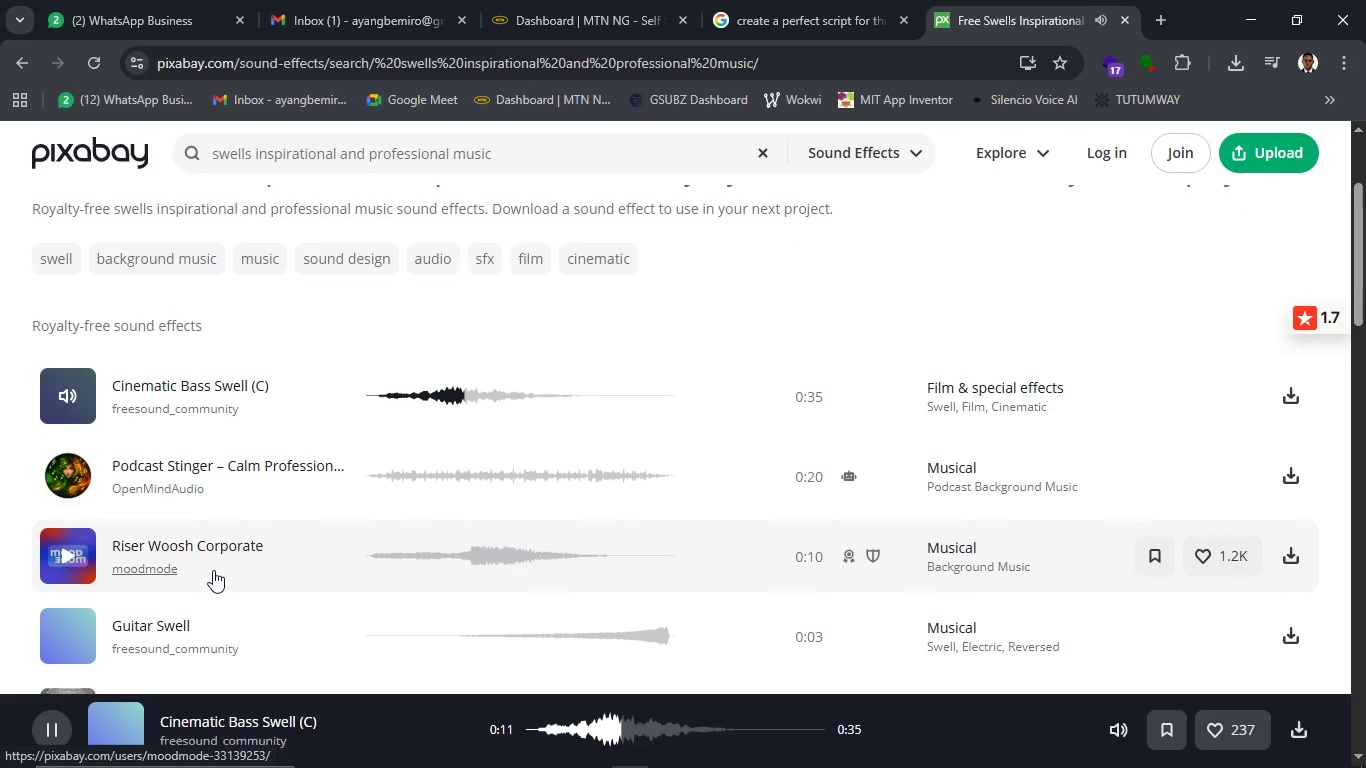 
wait(5.09)
 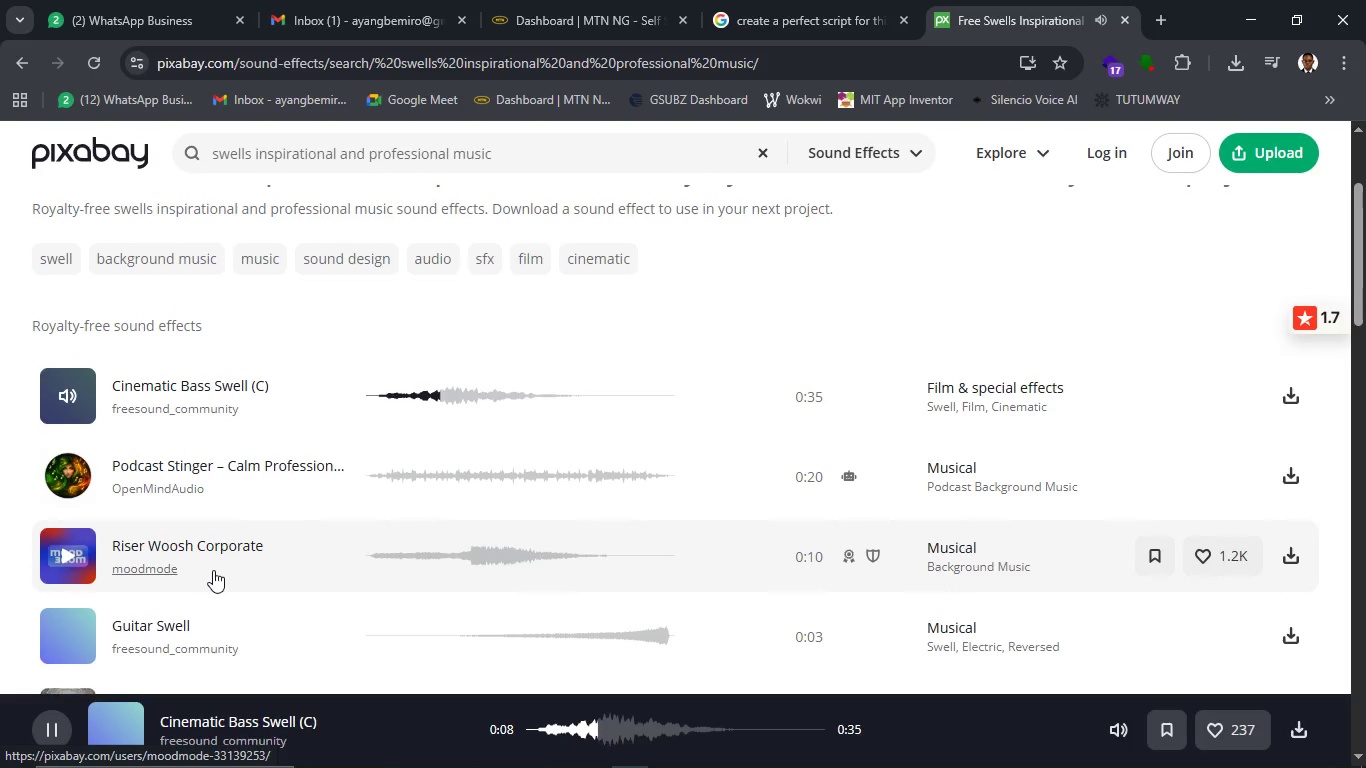 
scroll: coordinate [208, 604], scroll_direction: down, amount: 6.0
 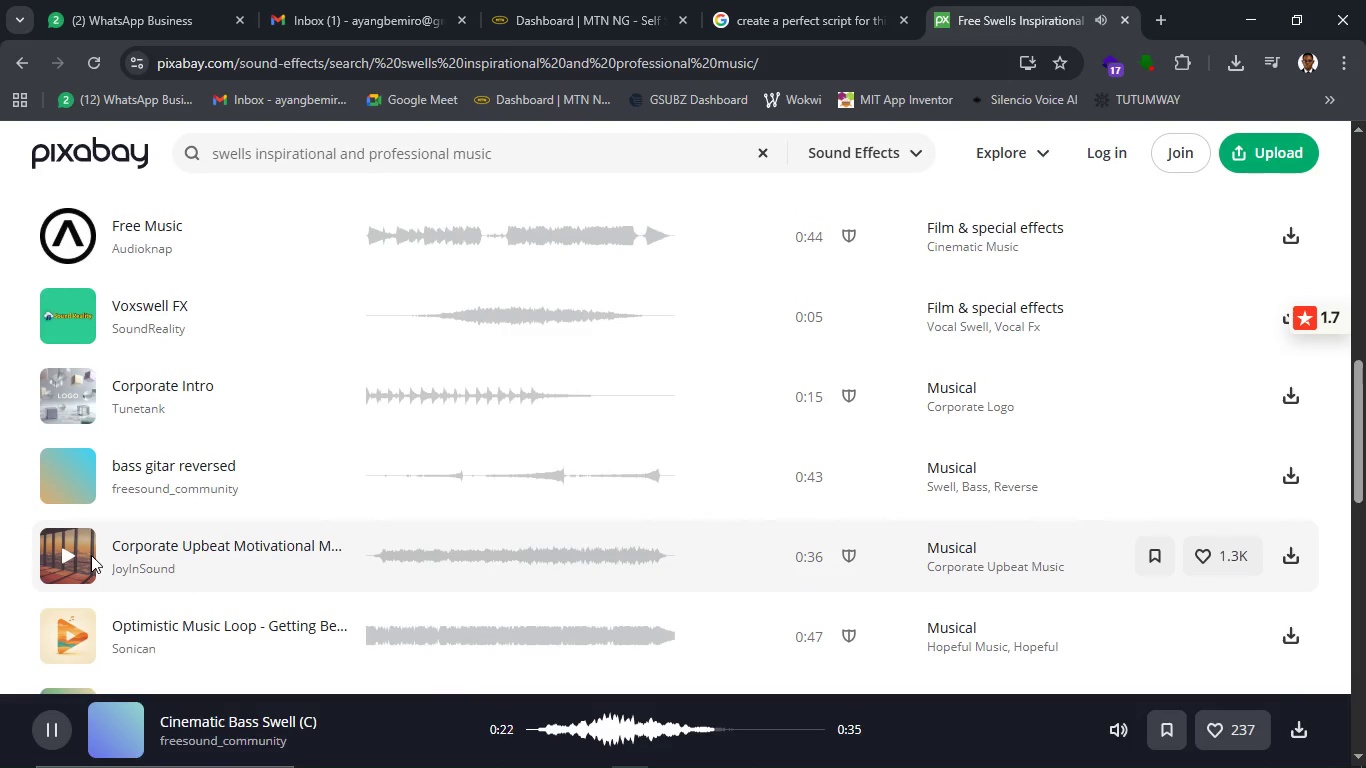 
left_click([91, 555])
 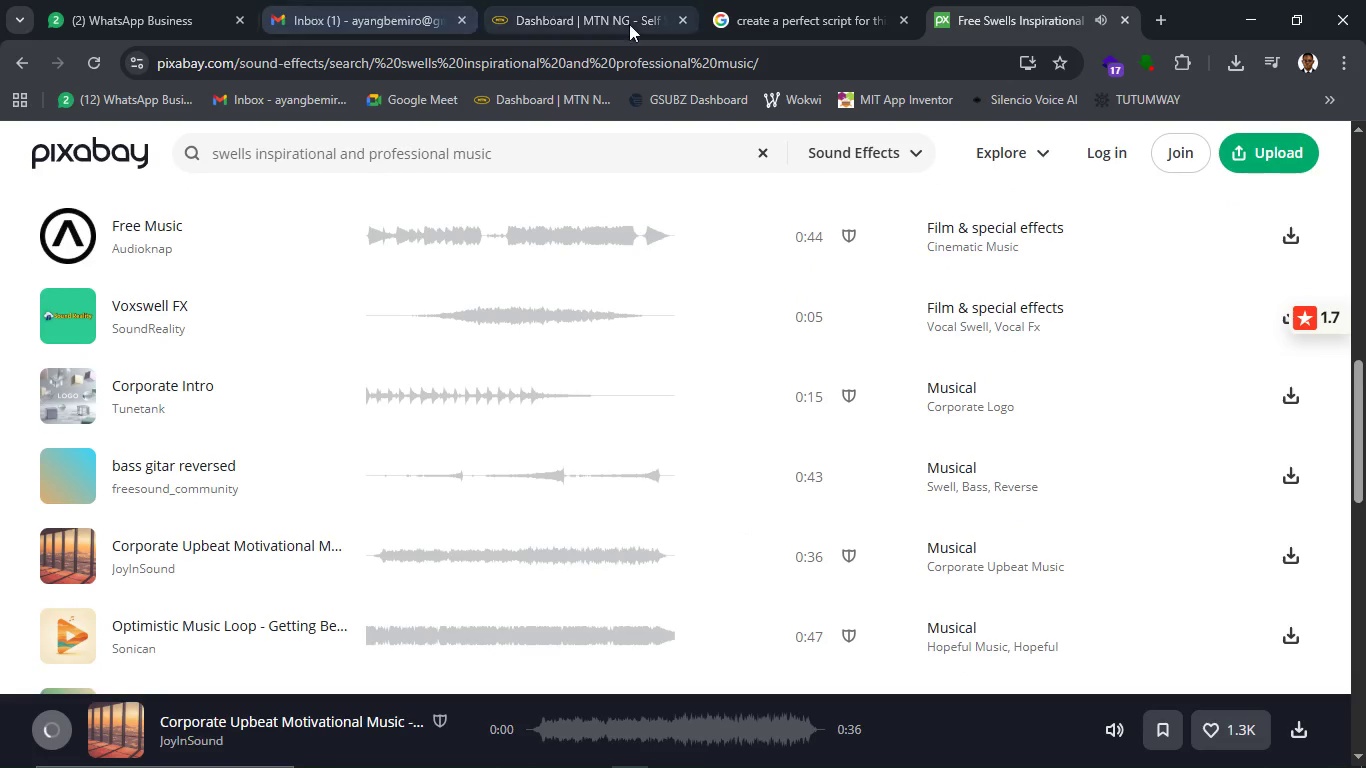 
left_click([822, 27])
 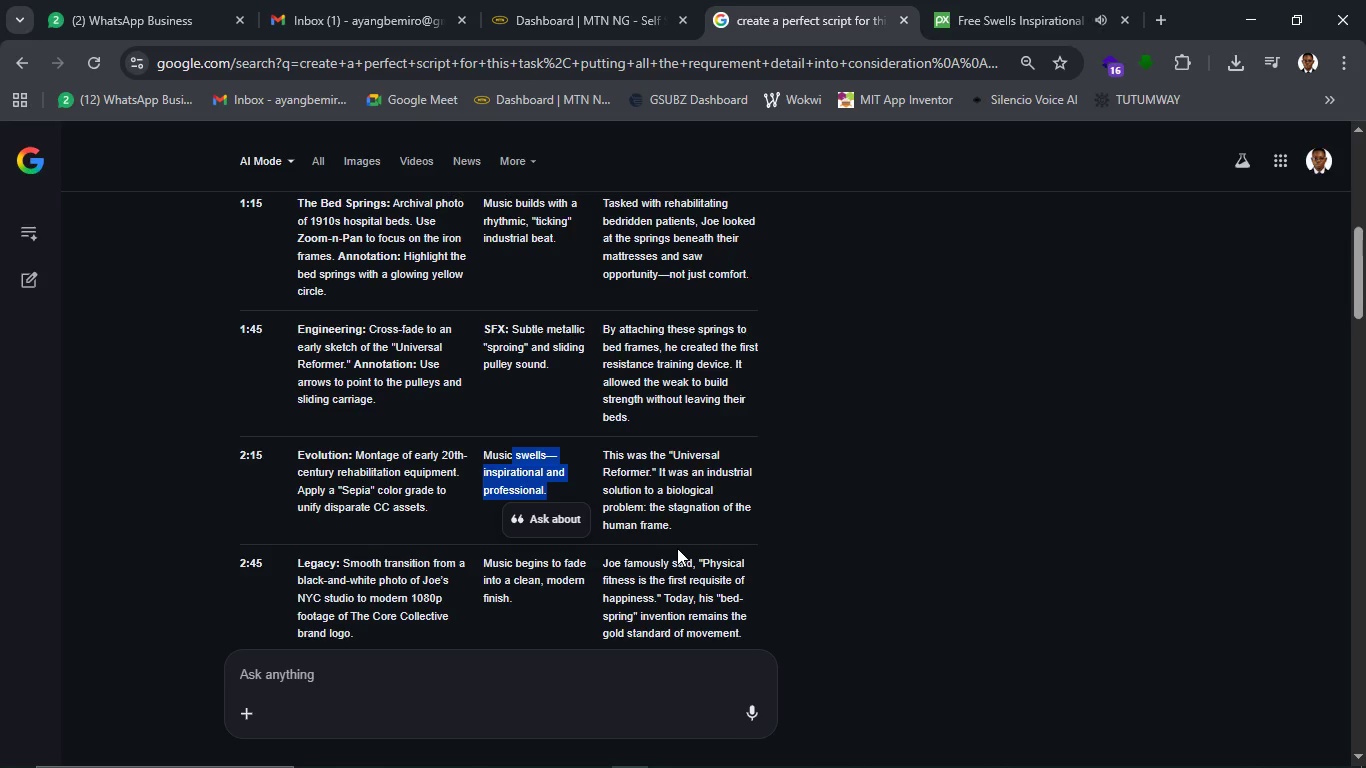 
scroll: coordinate [678, 548], scroll_direction: down, amount: 1.0
 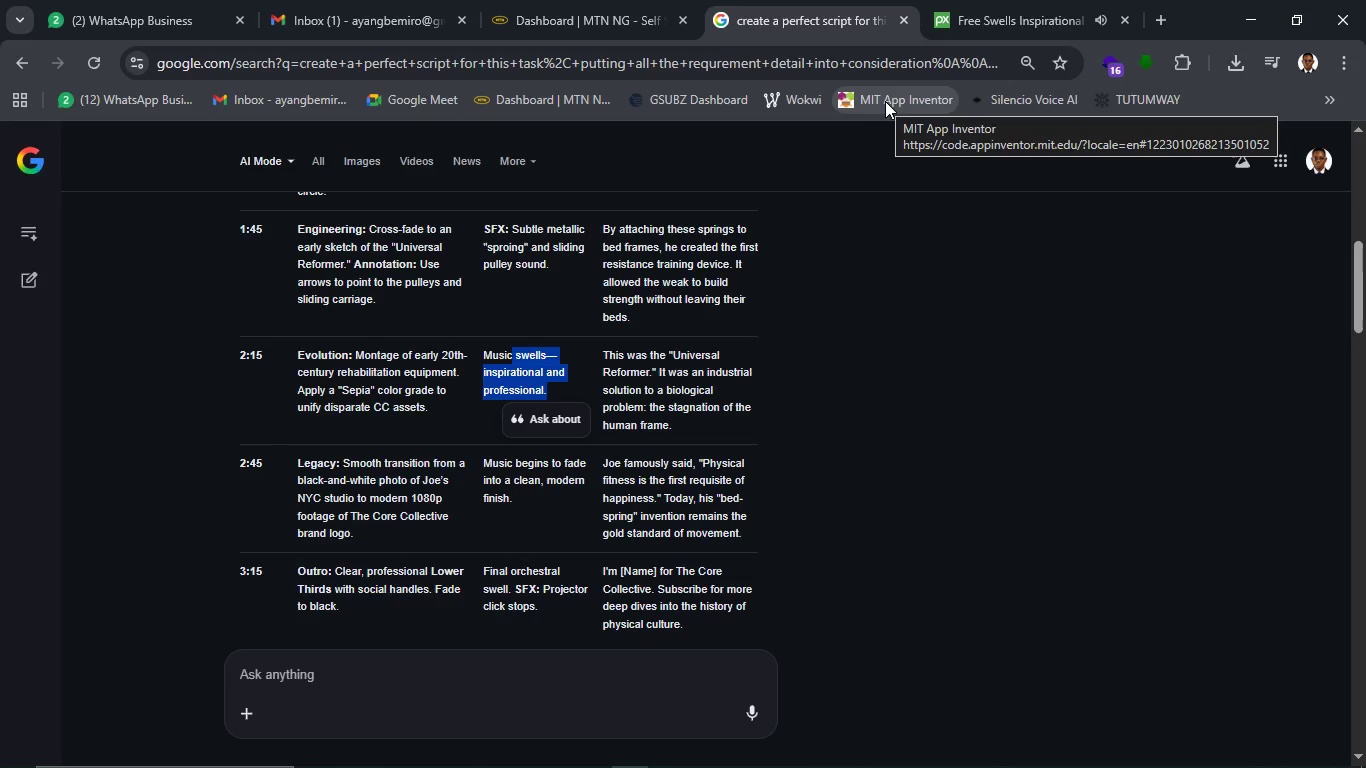 
wait(6.02)
 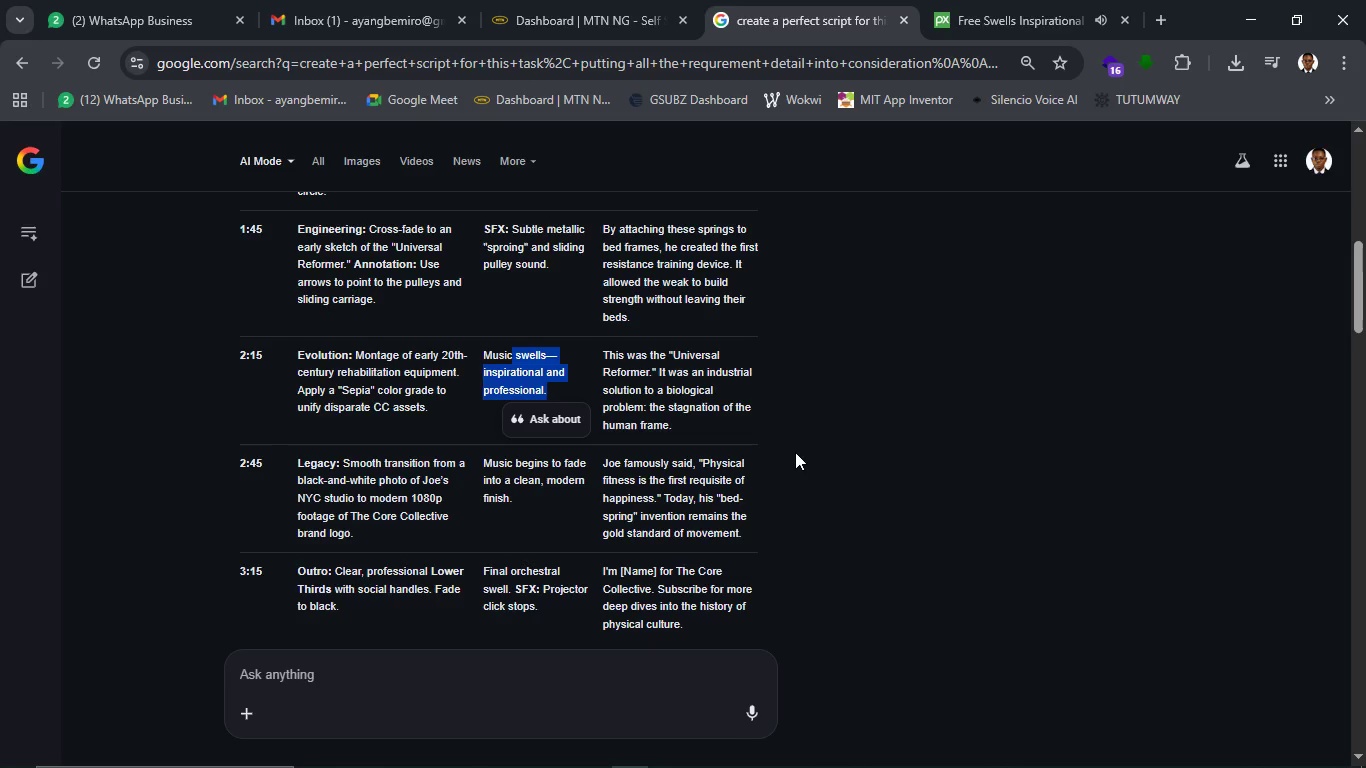 
left_click([1015, 27])
 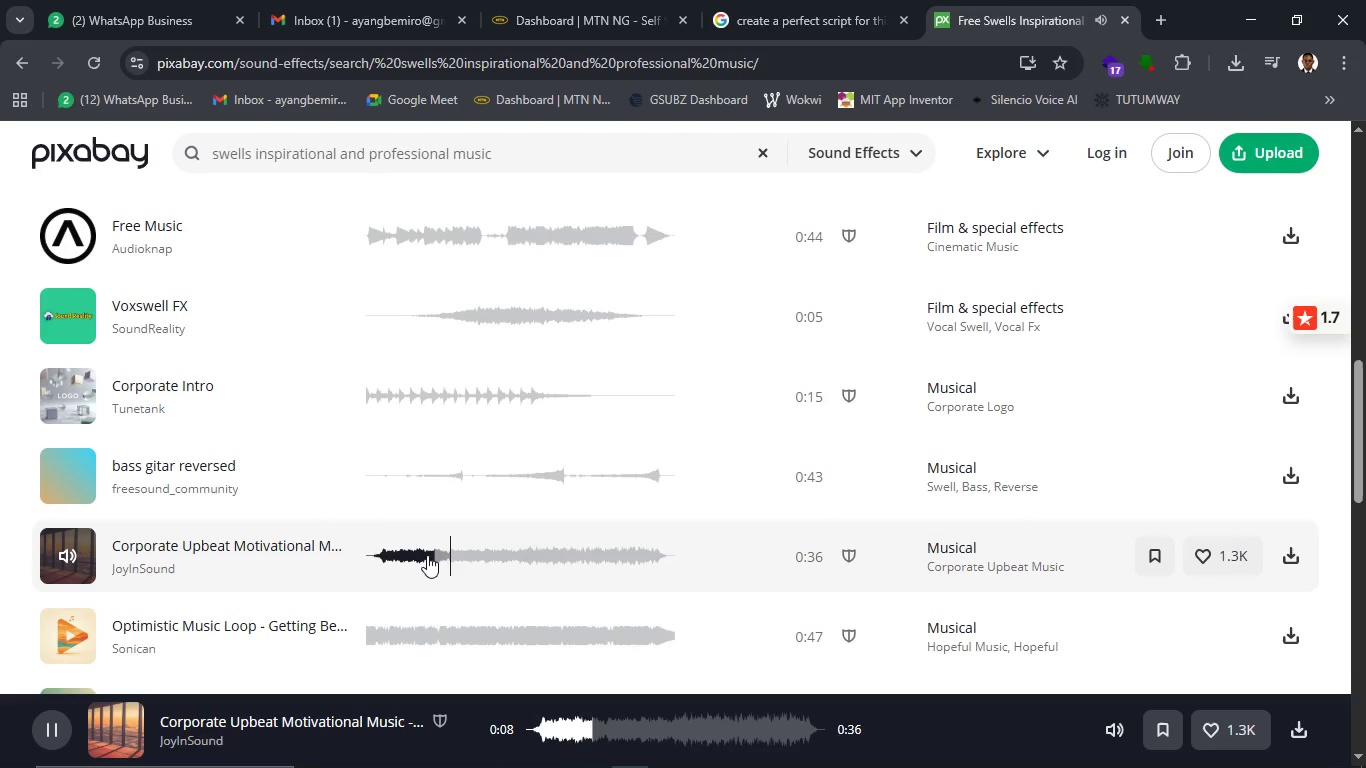 
scroll: coordinate [427, 555], scroll_direction: down, amount: 1.0
 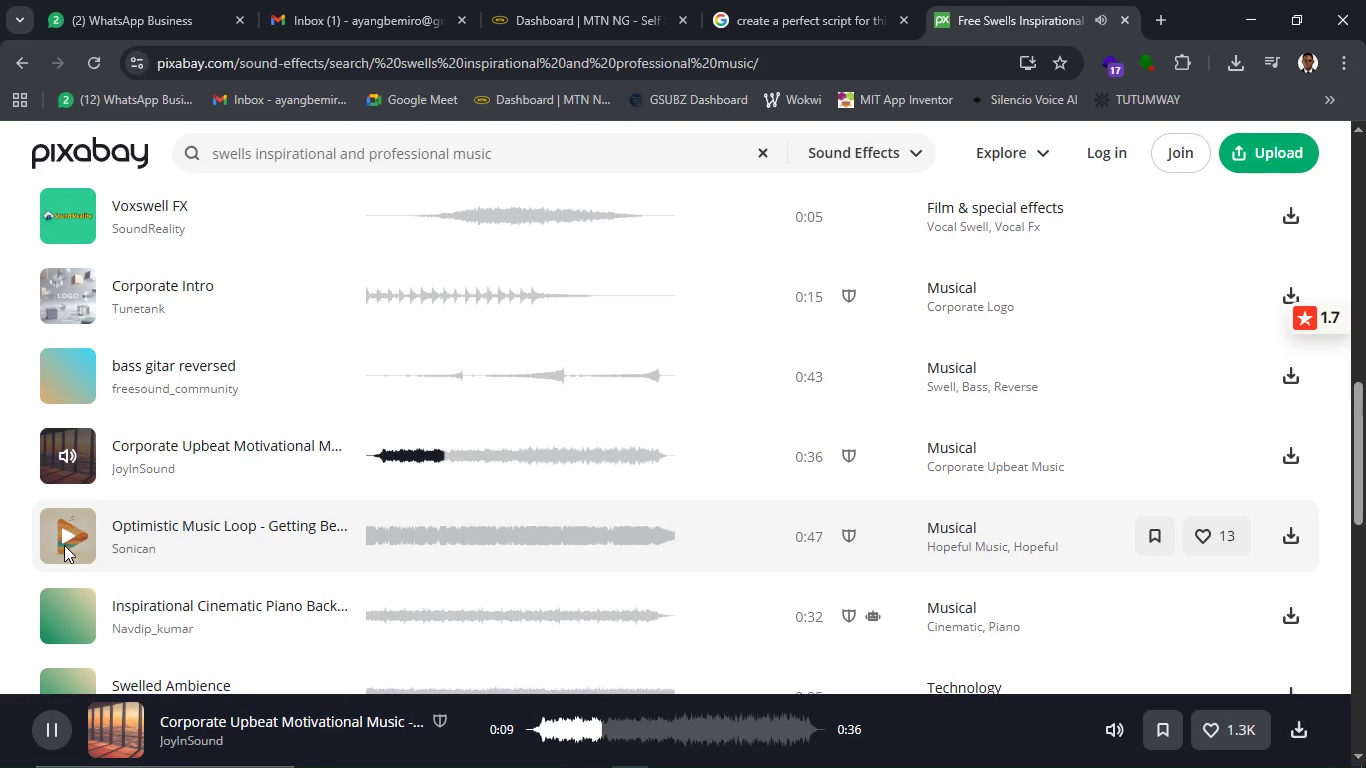 
left_click([64, 545])
 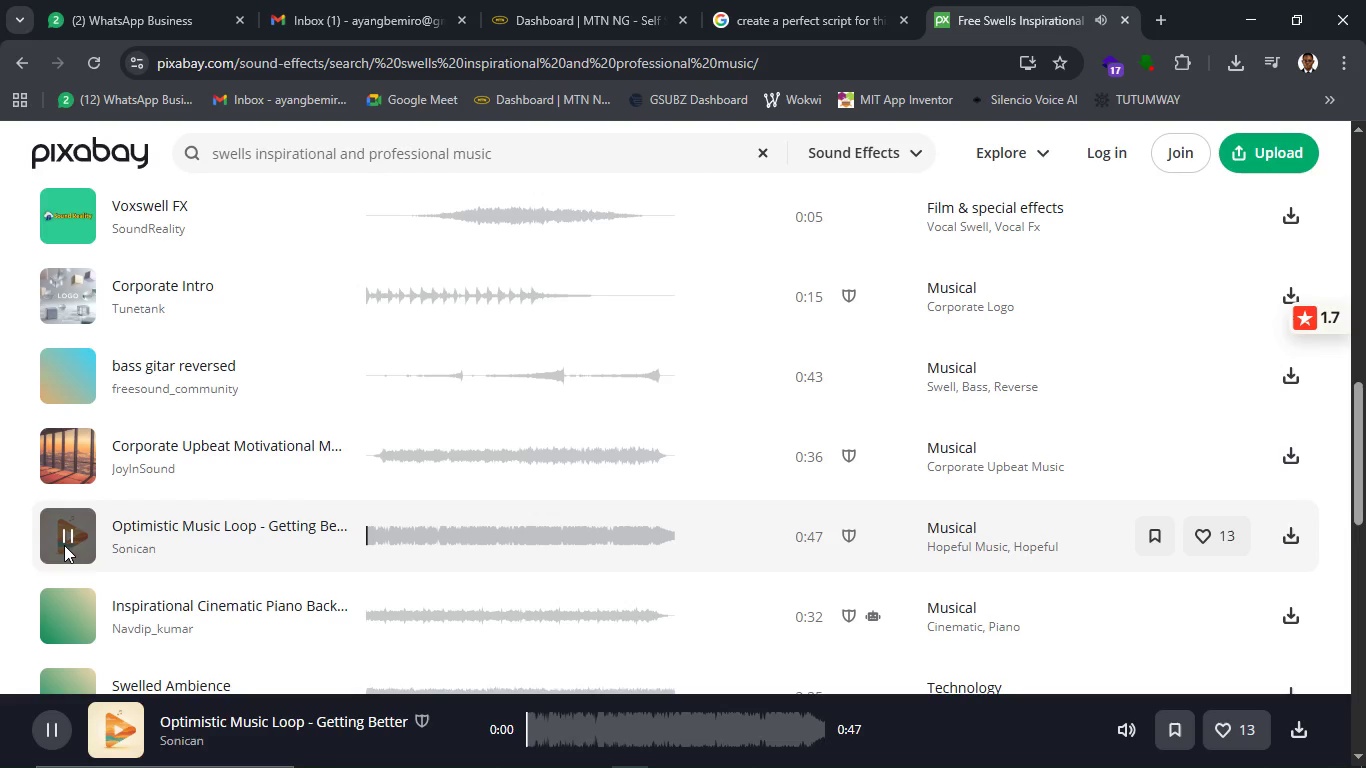 
scroll: coordinate [110, 571], scroll_direction: down, amount: 2.0
 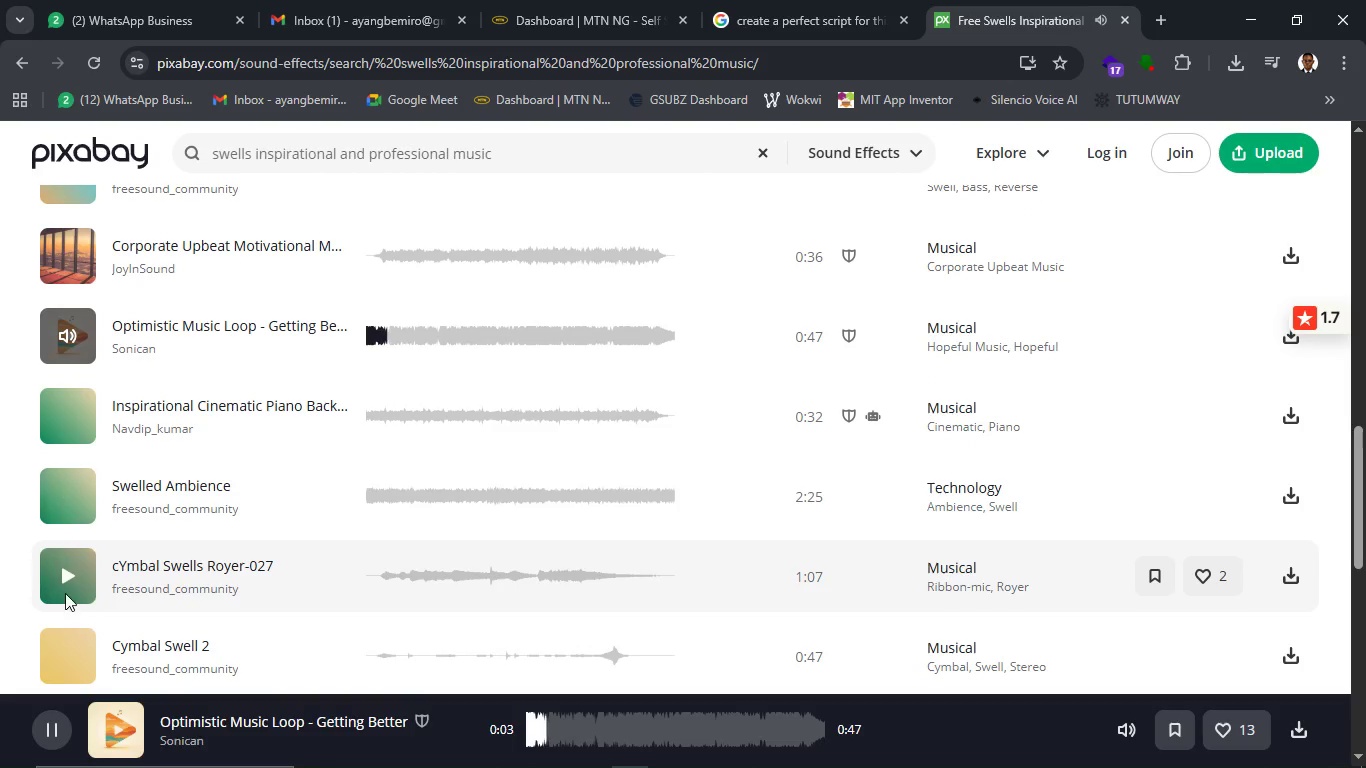 
left_click([65, 575])
 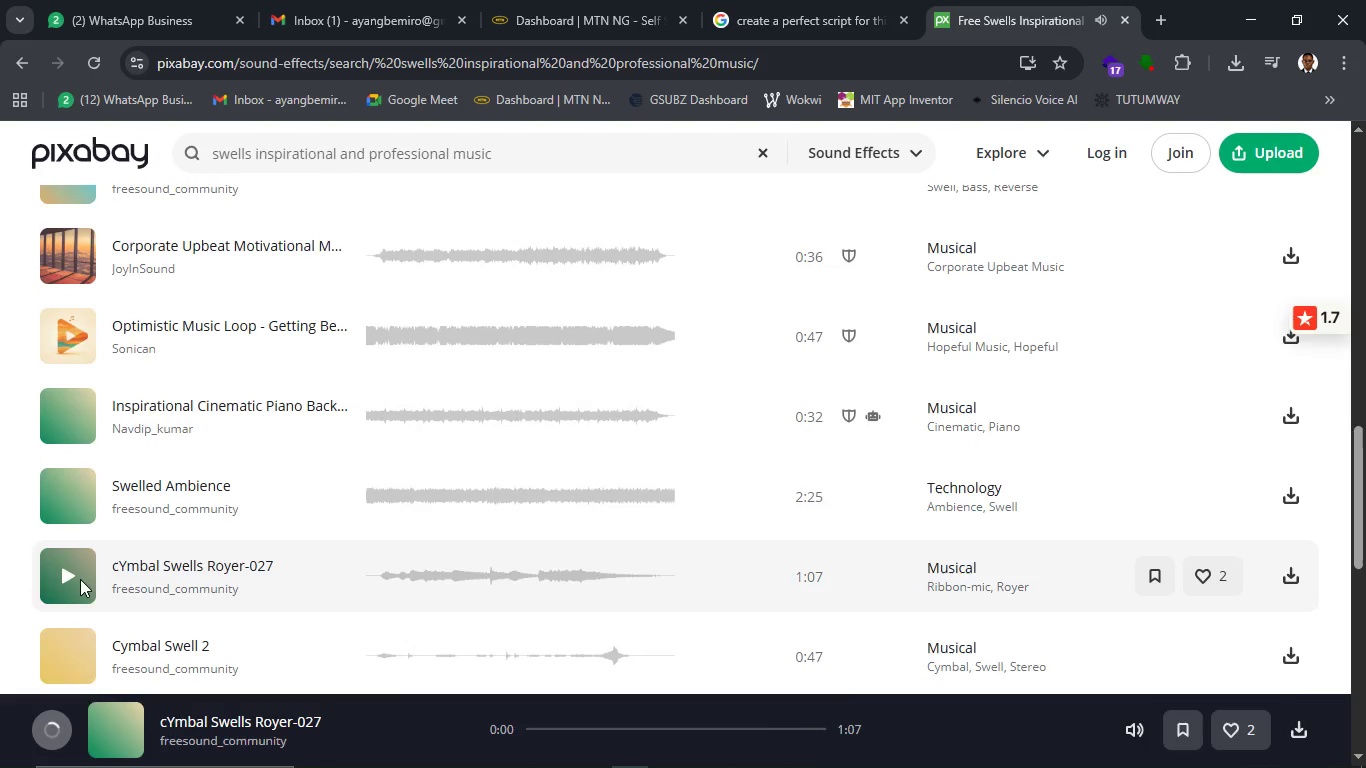 
scroll: coordinate [80, 579], scroll_direction: down, amount: 1.0
 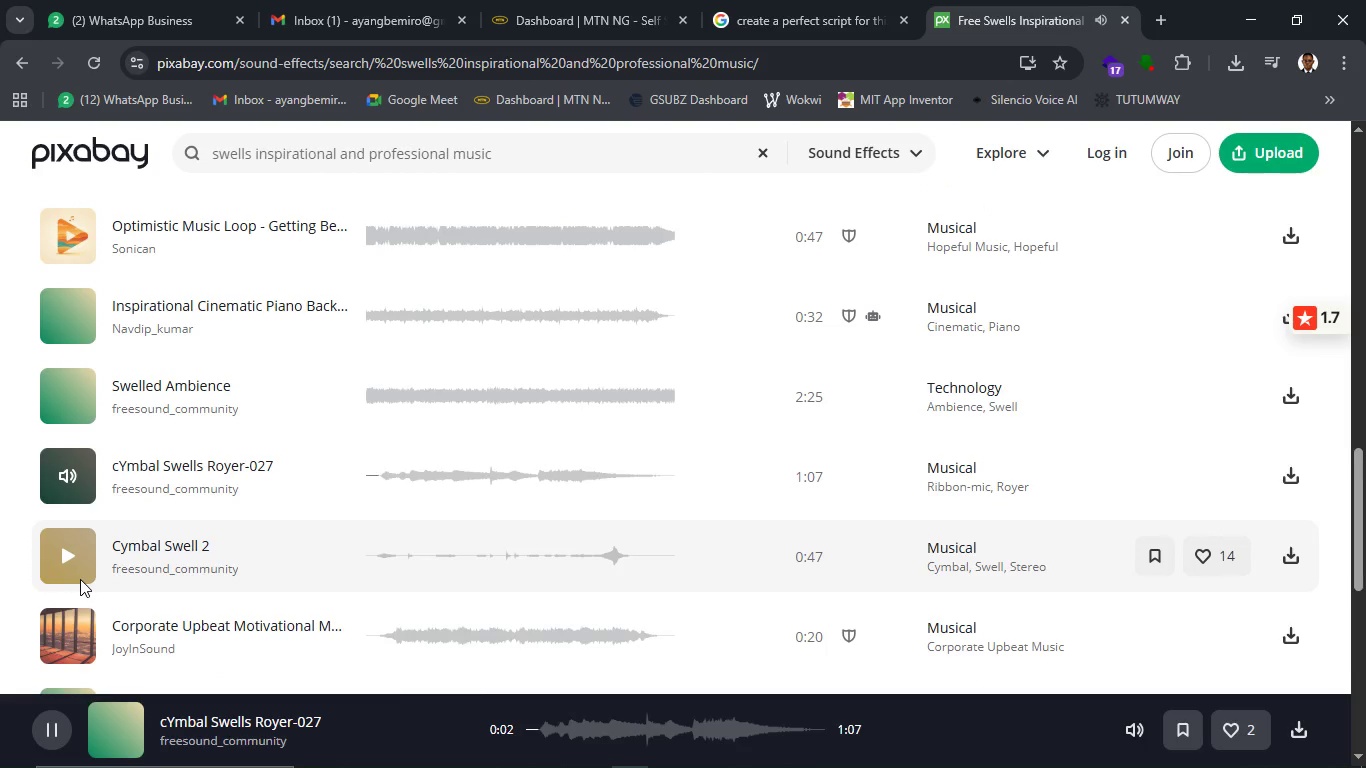 
wait(8.34)
 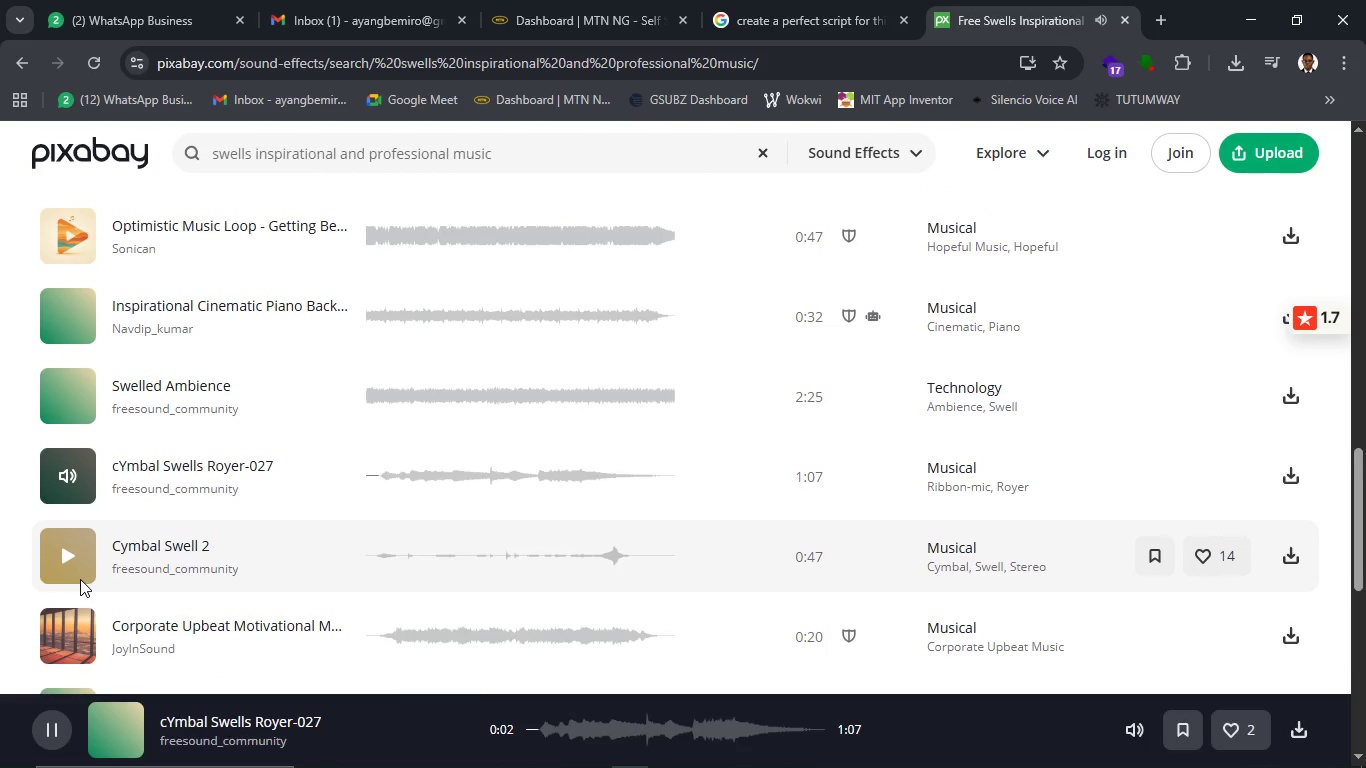 
left_click([68, 634])
 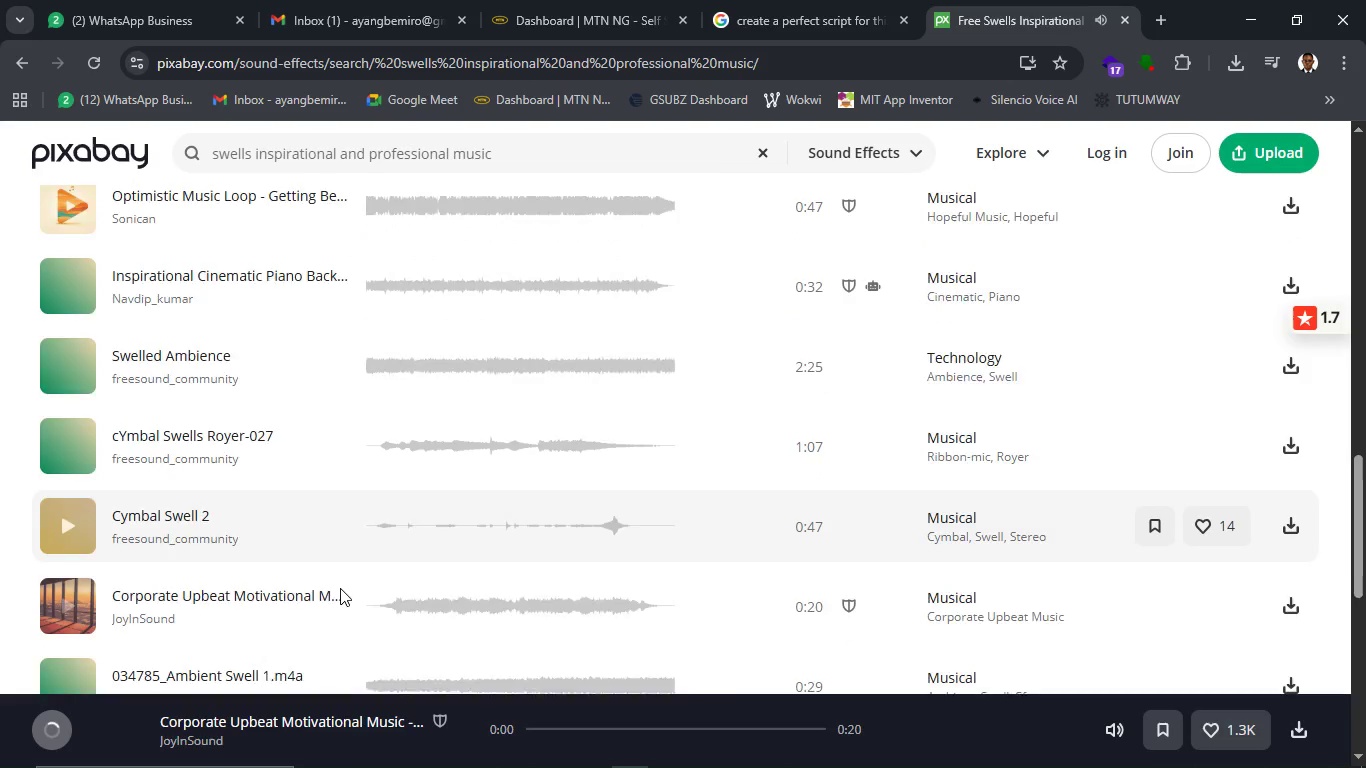 
scroll: coordinate [340, 588], scroll_direction: down, amount: 2.0
 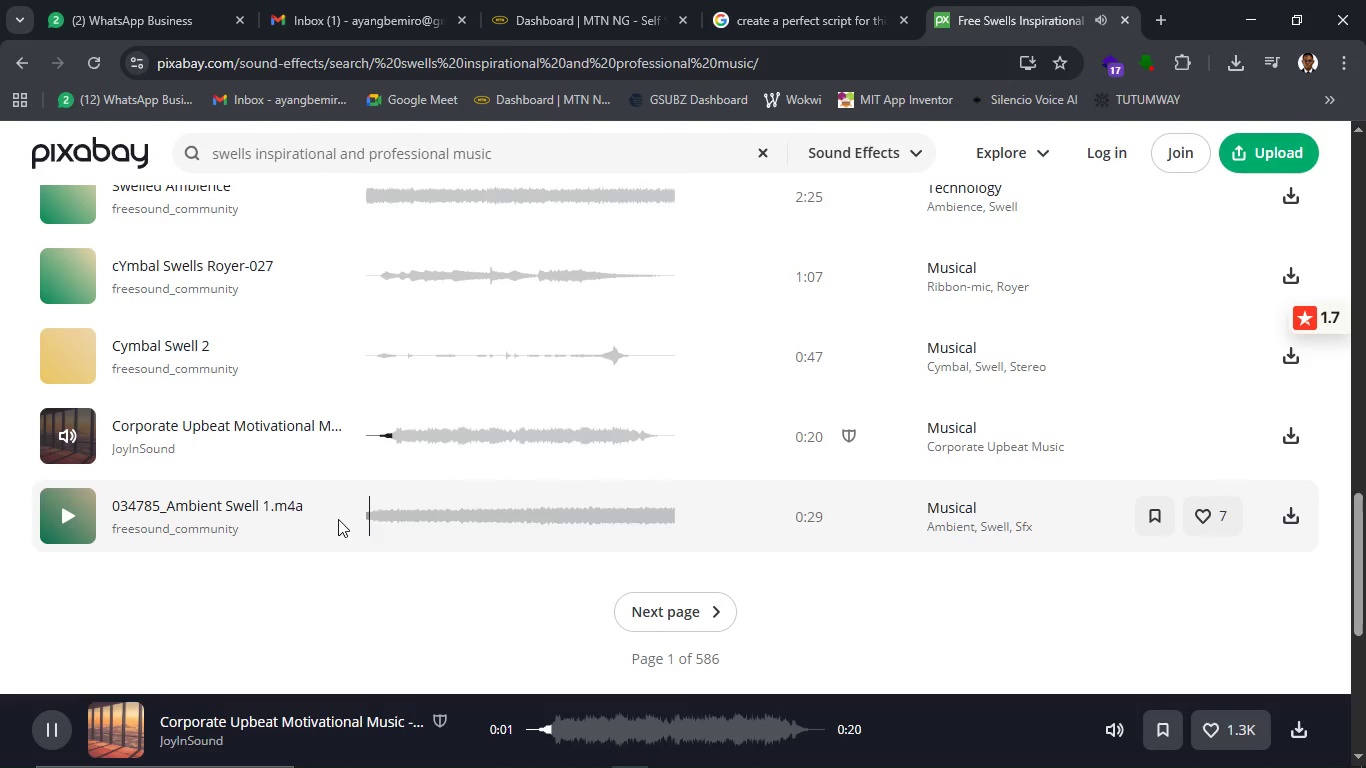 
wait(5.45)
 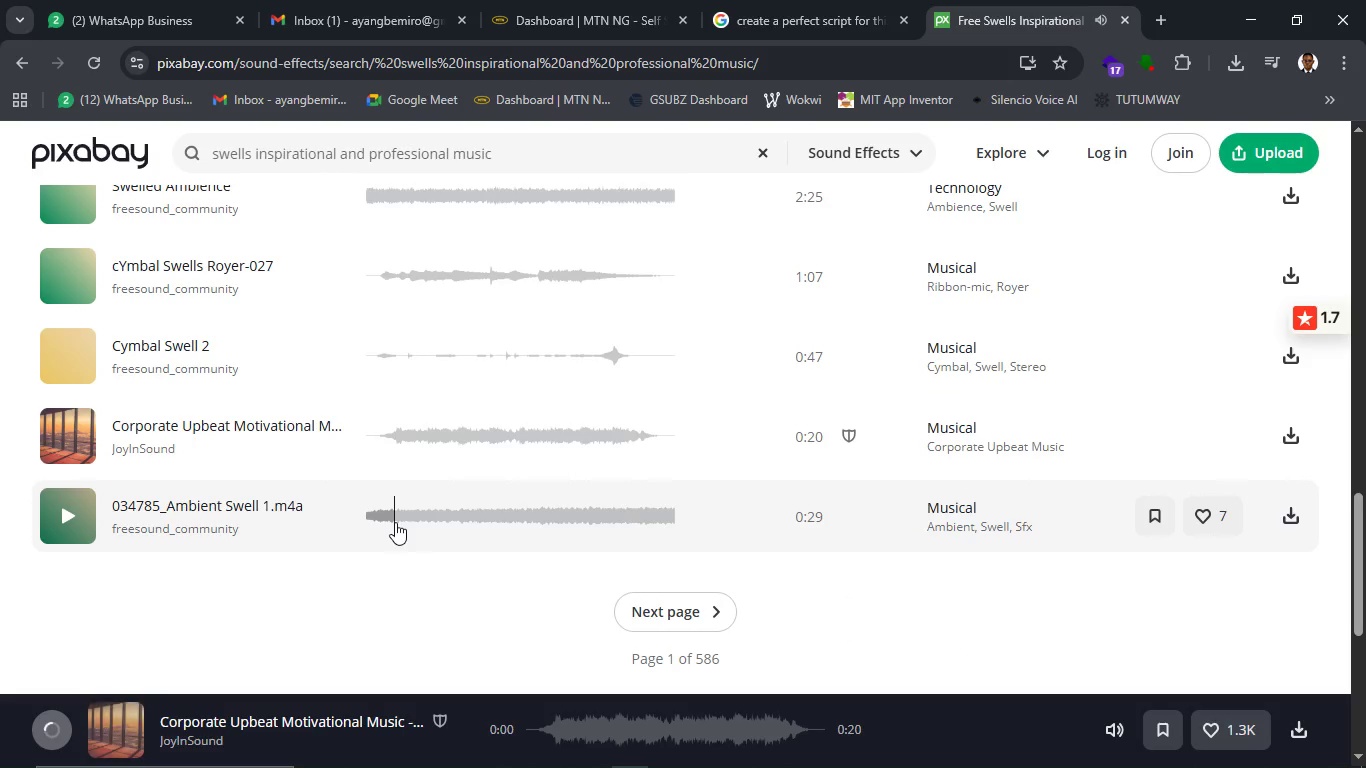 
left_click([62, 513])
 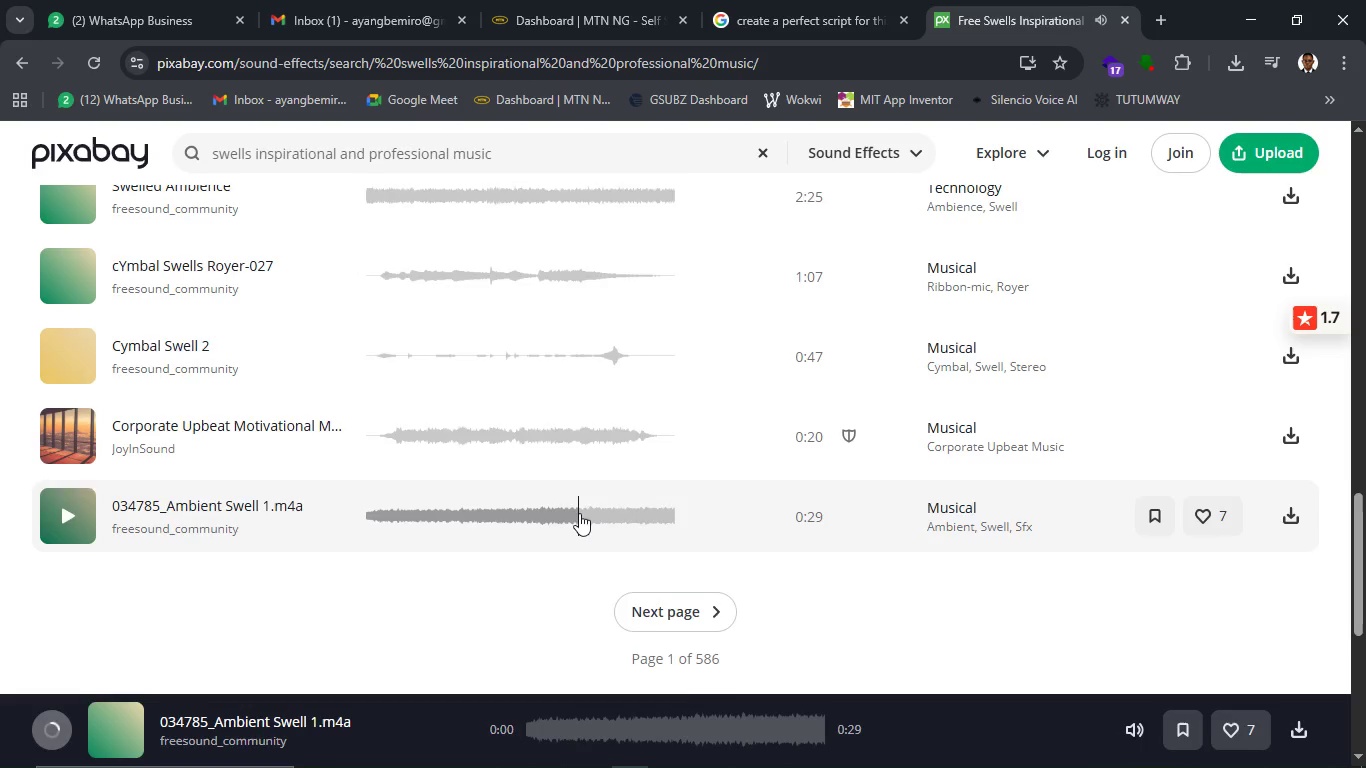 
scroll: coordinate [579, 513], scroll_direction: up, amount: 22.0
 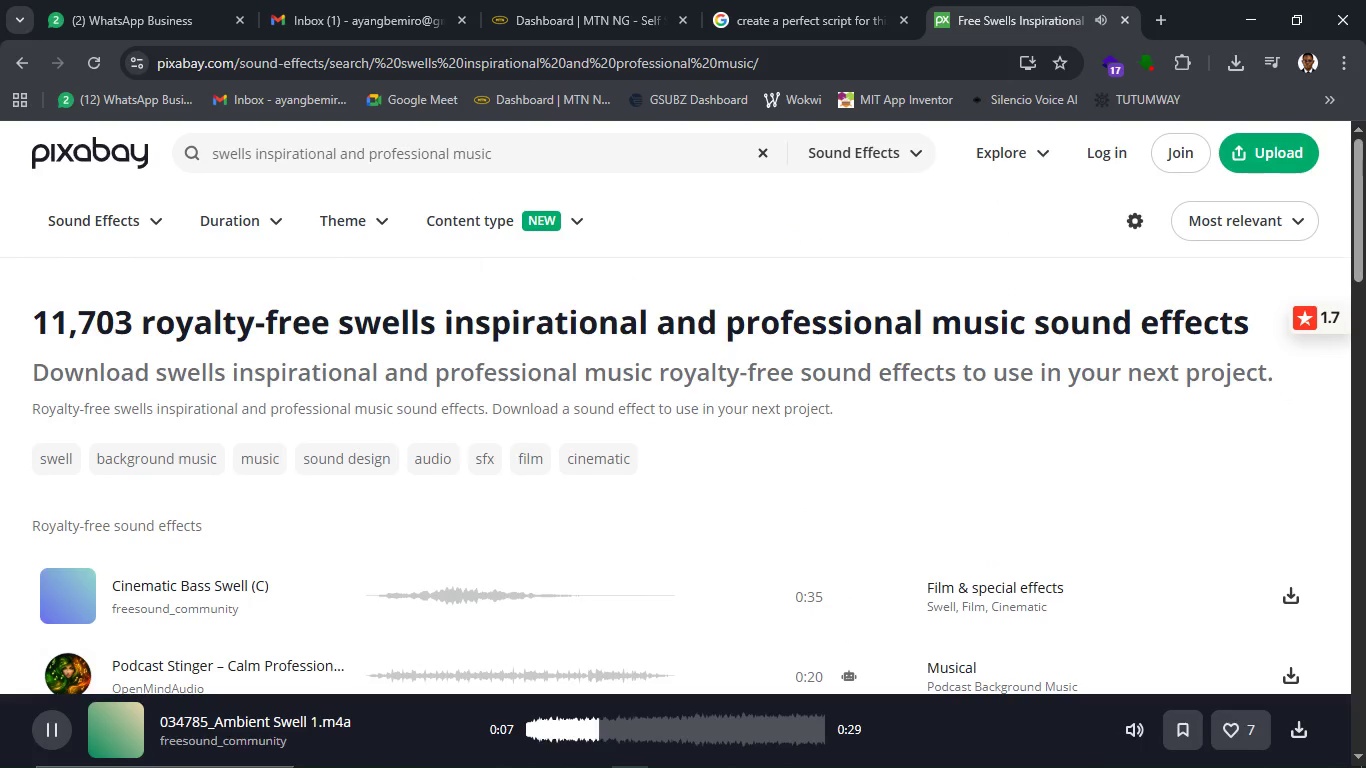 
scroll: coordinate [296, 632], scroll_direction: down, amount: 1.0
 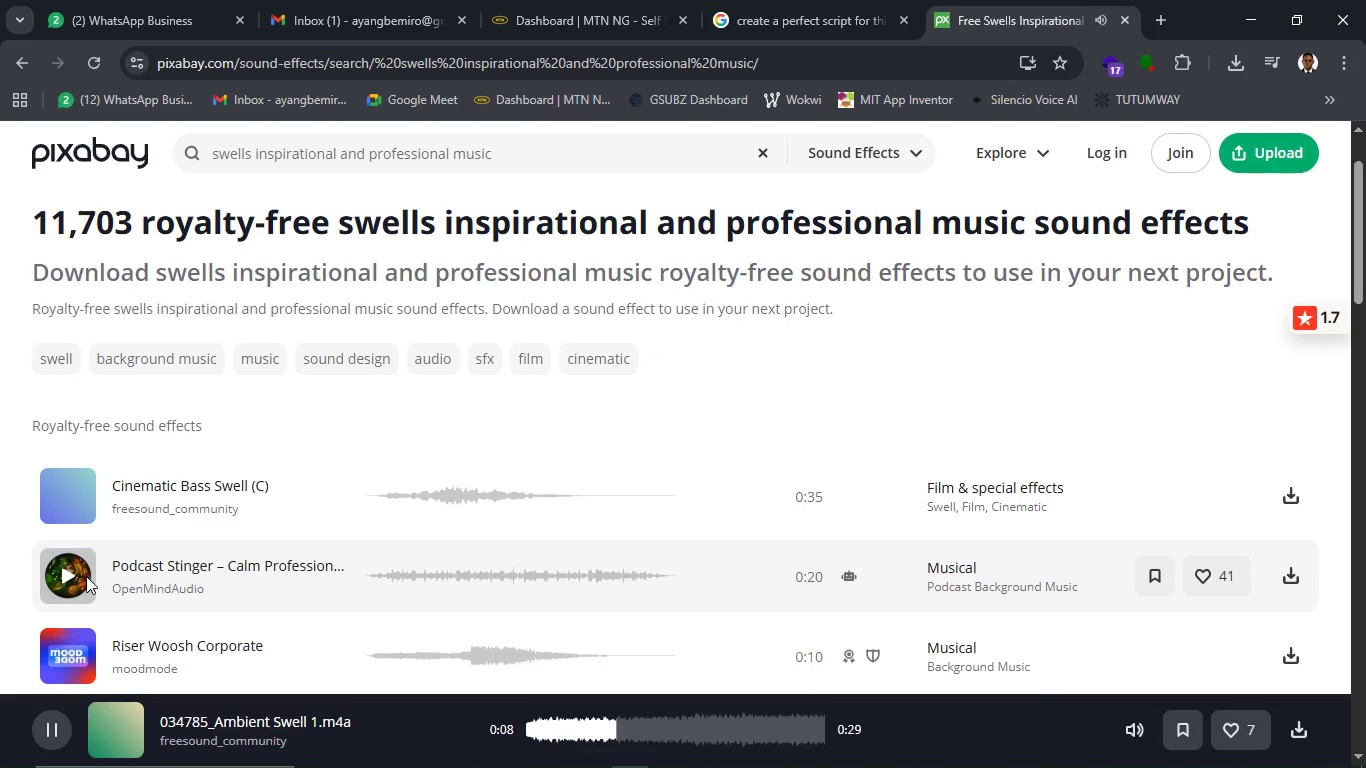 
left_click([81, 576])
 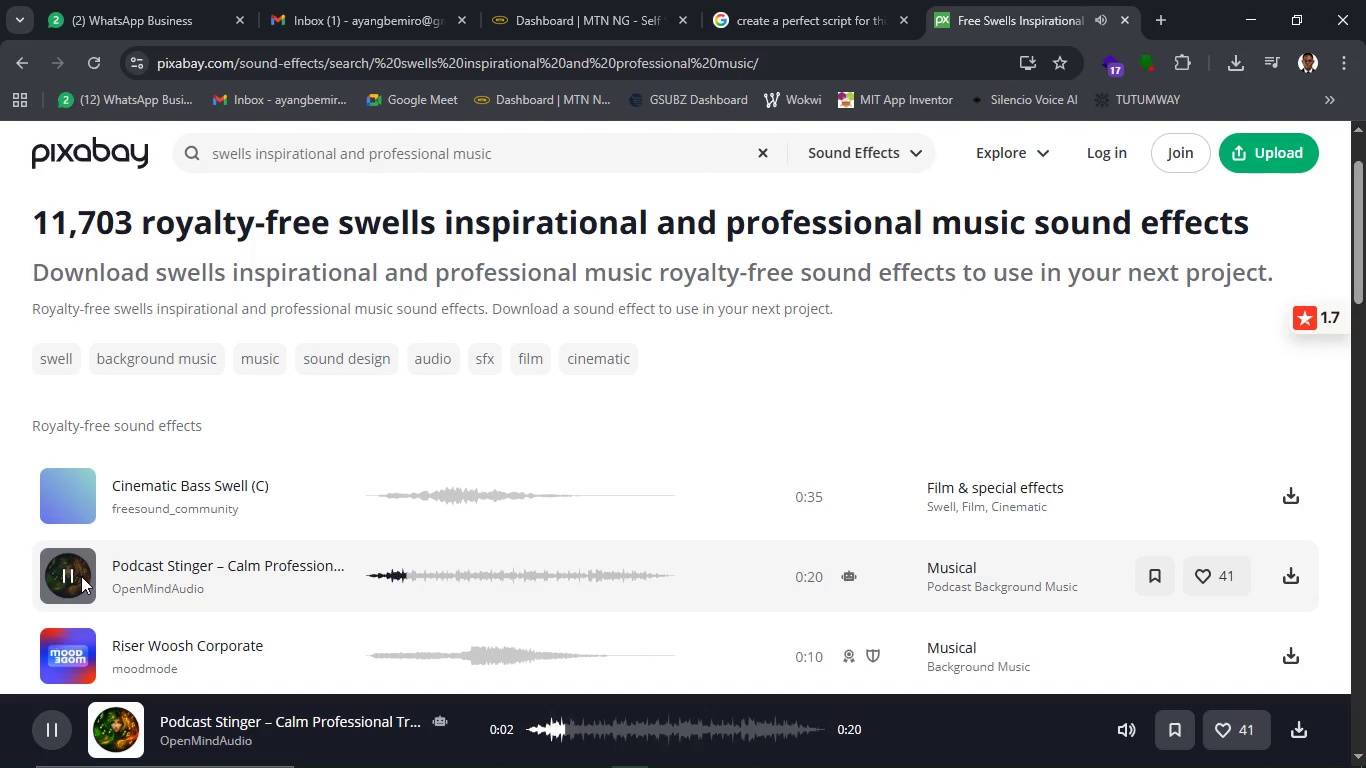 
scroll: coordinate [95, 580], scroll_direction: down, amount: 1.0
 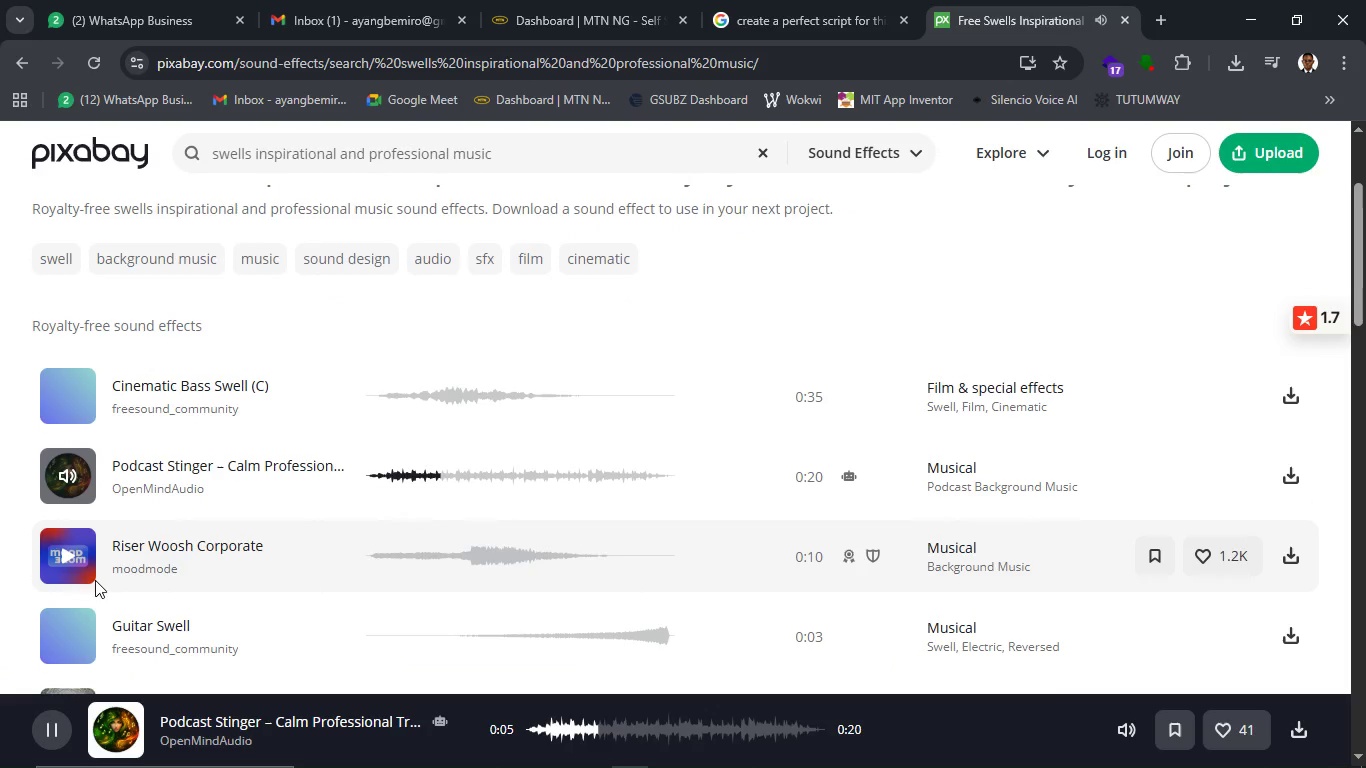 
scroll: coordinate [146, 581], scroll_direction: up, amount: 4.0
 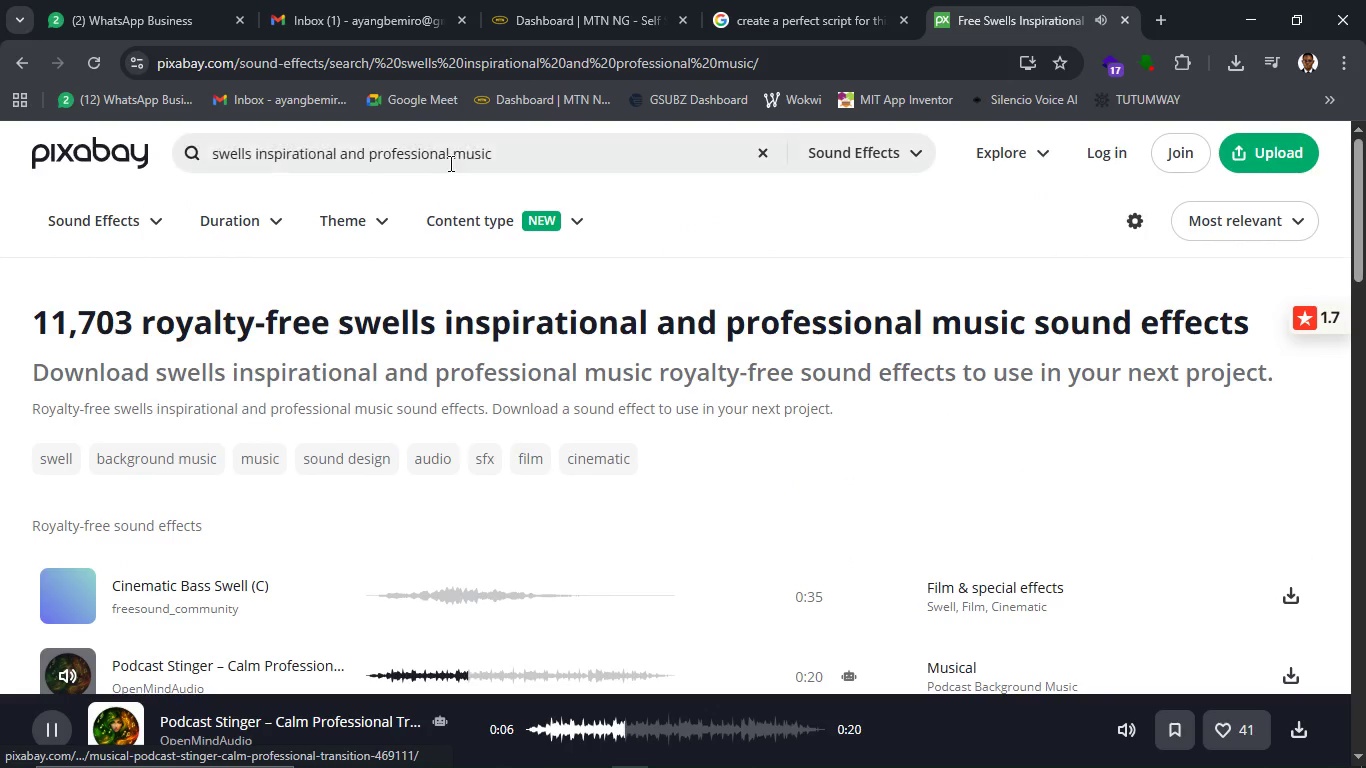 
left_click([457, 154])
 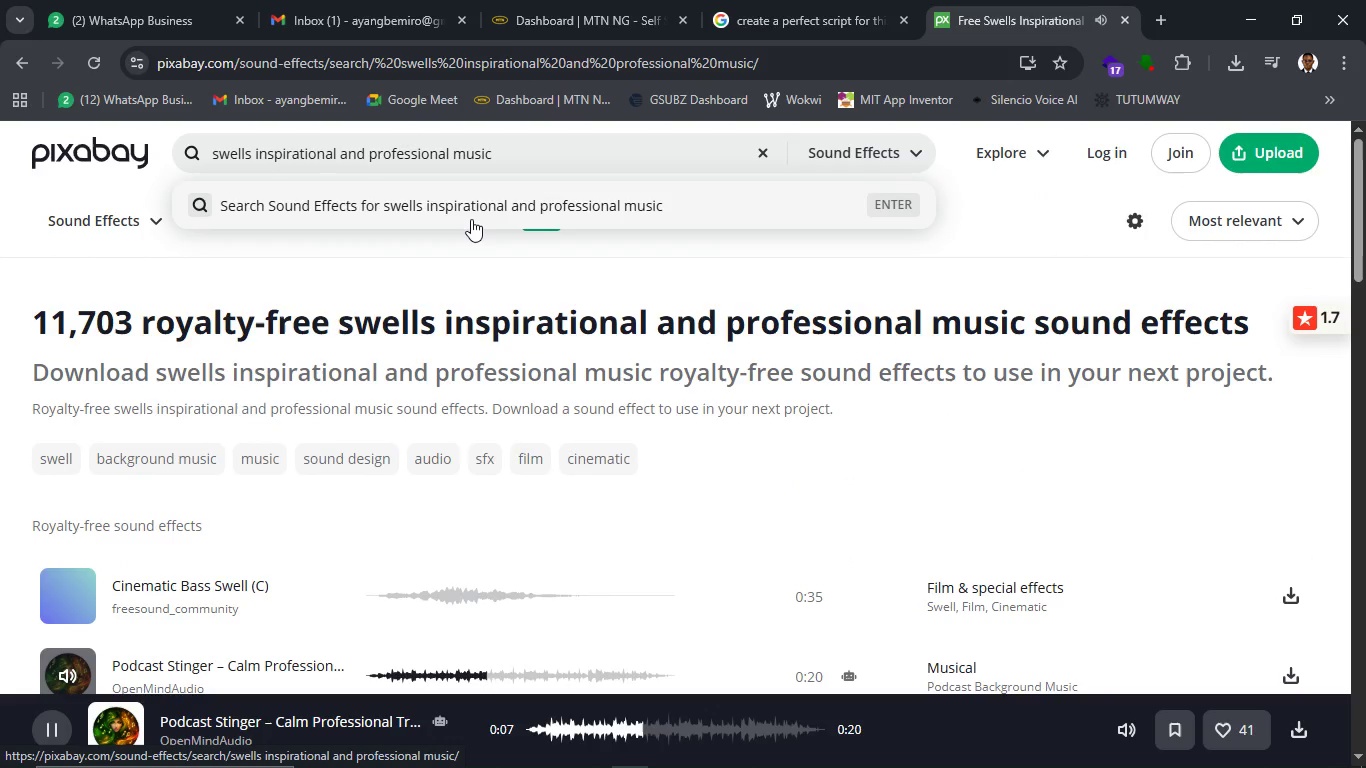 
hold_key(key=Backspace, duration=0.86)
 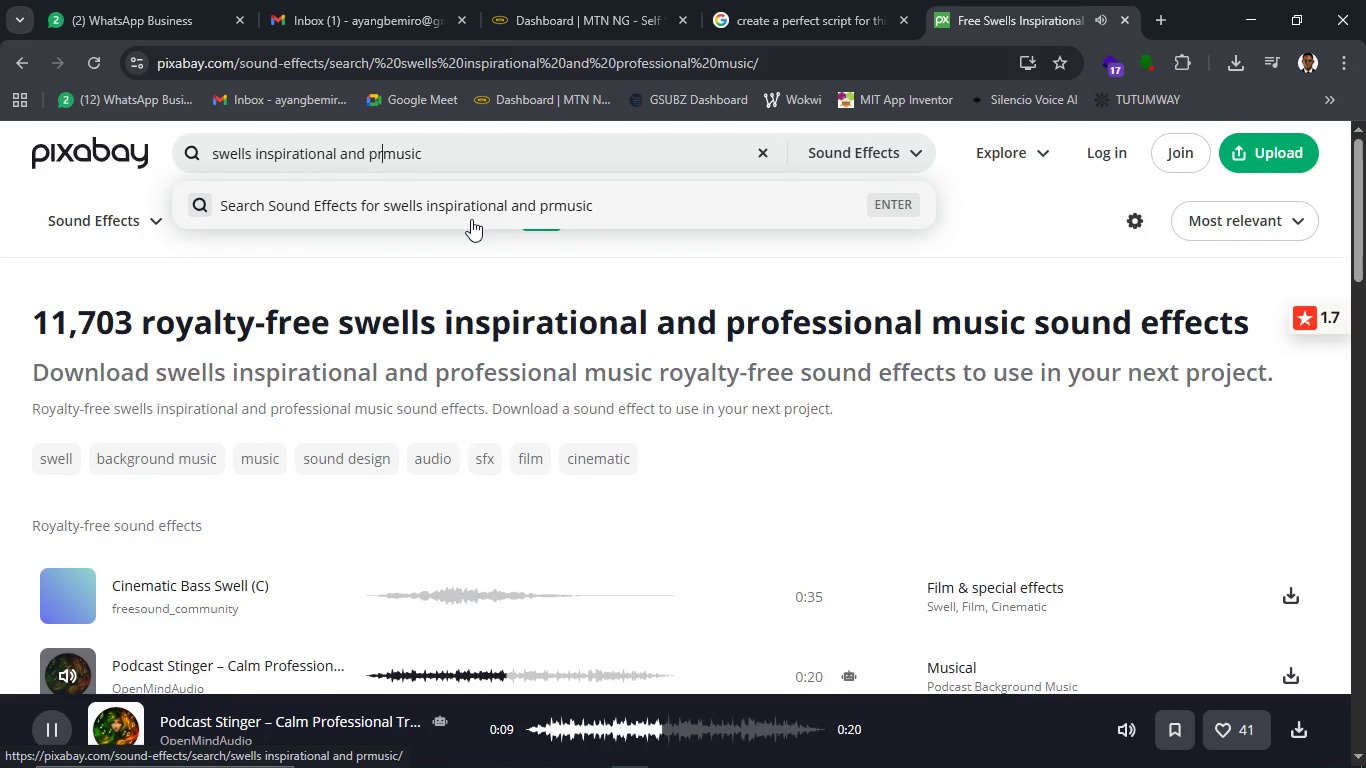 
hold_key(key=Backspace, duration=0.73)
 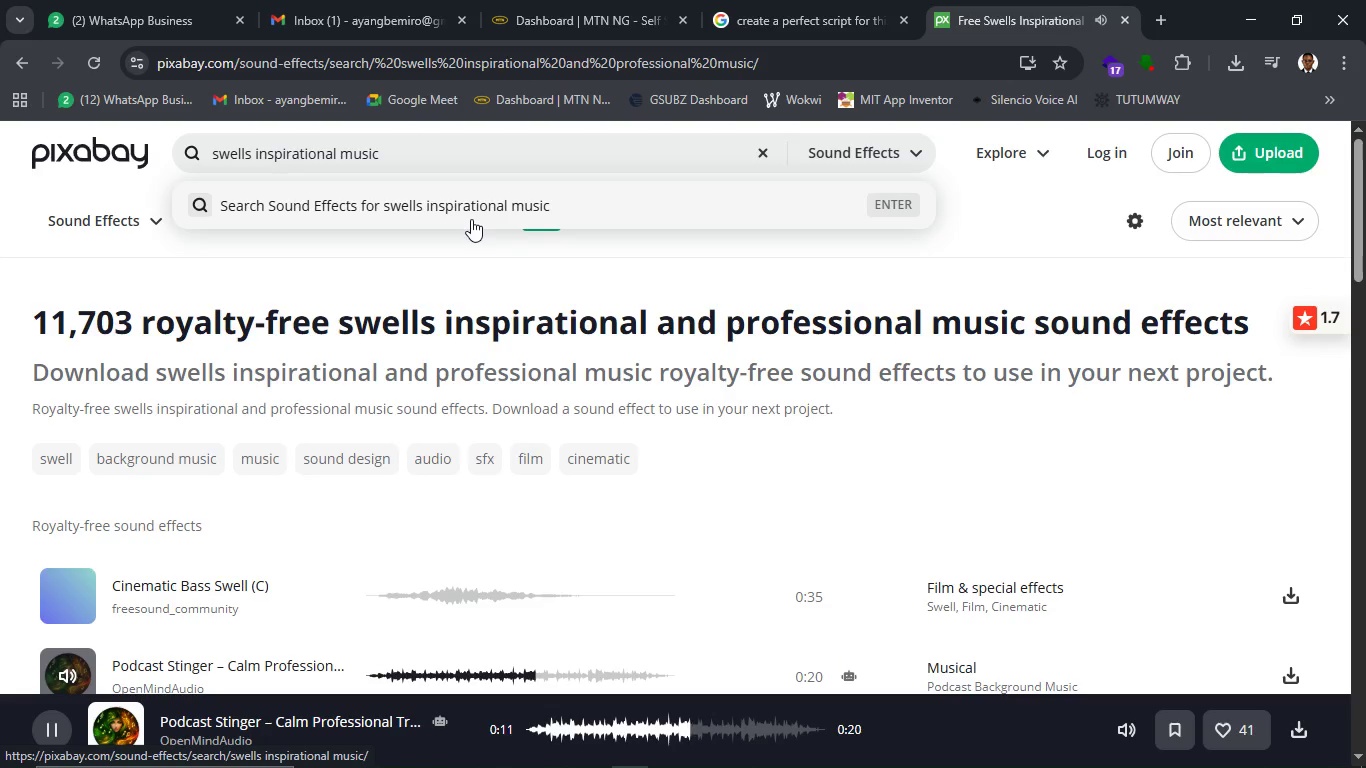 
key(Enter)
 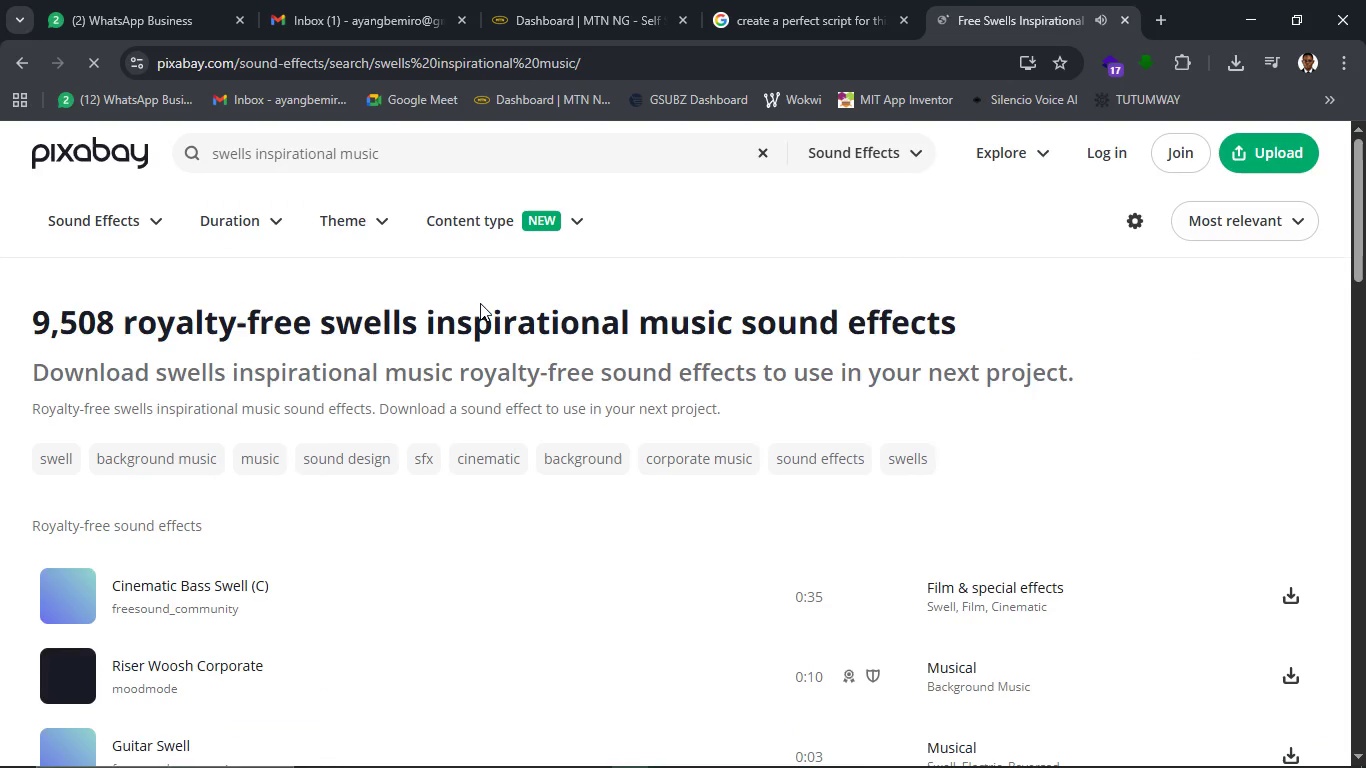 
scroll: coordinate [474, 458], scroll_direction: down, amount: 1.0
 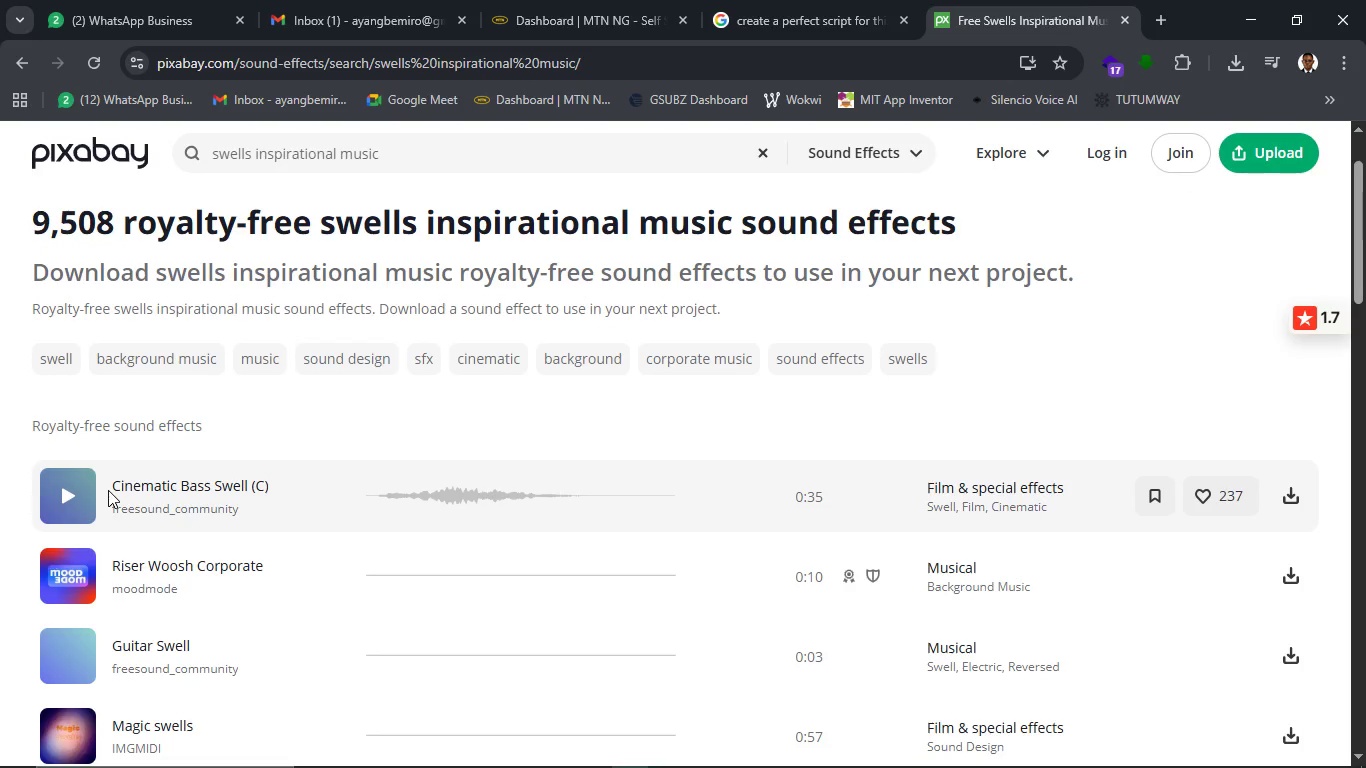 
wait(5.11)
 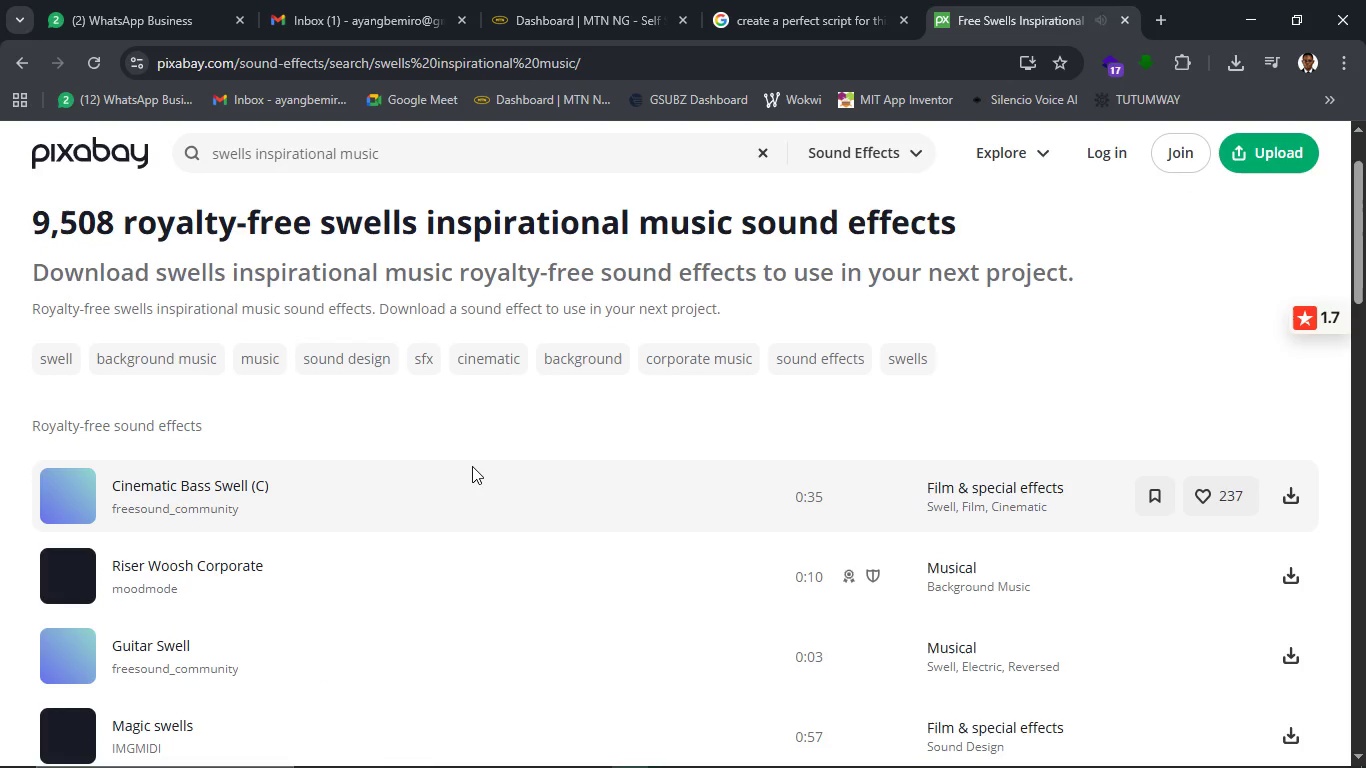 
left_click([60, 503])
 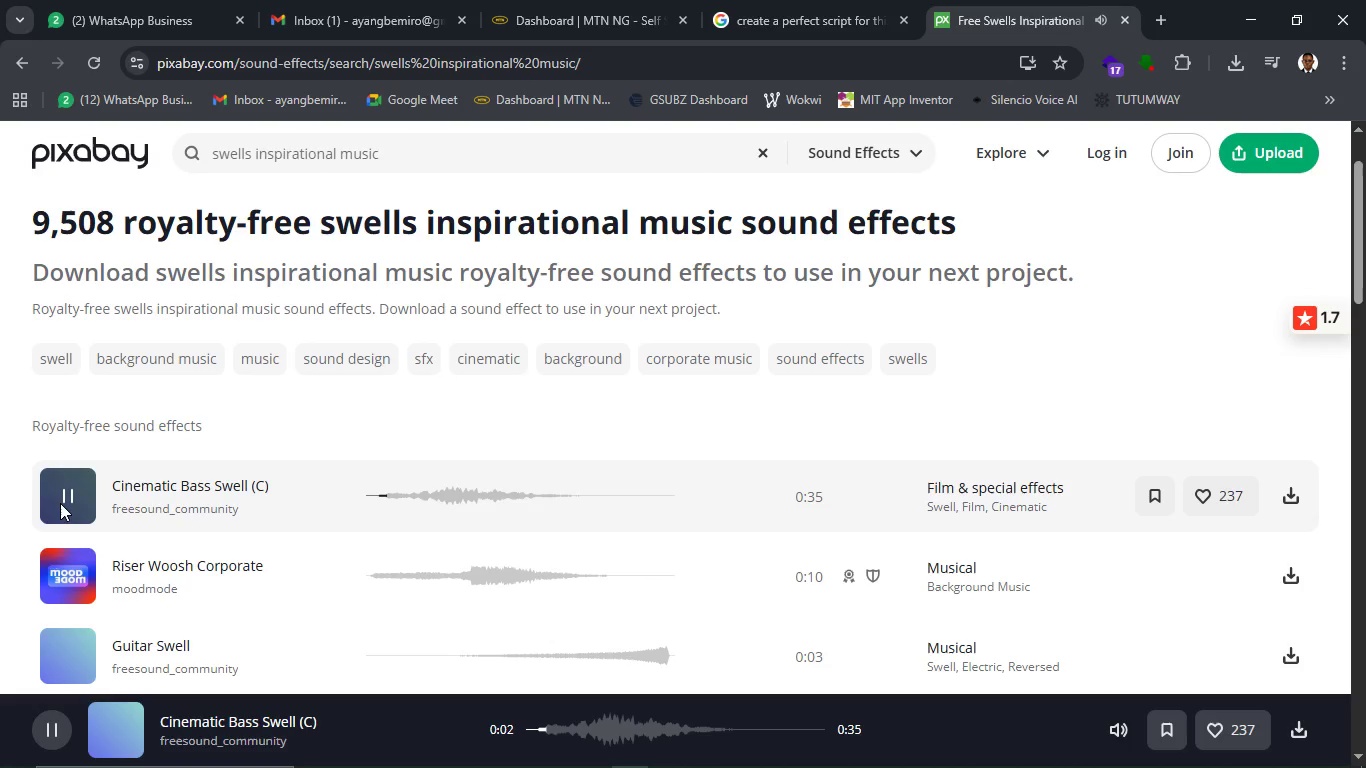 
scroll: coordinate [193, 512], scroll_direction: down, amount: 3.0
 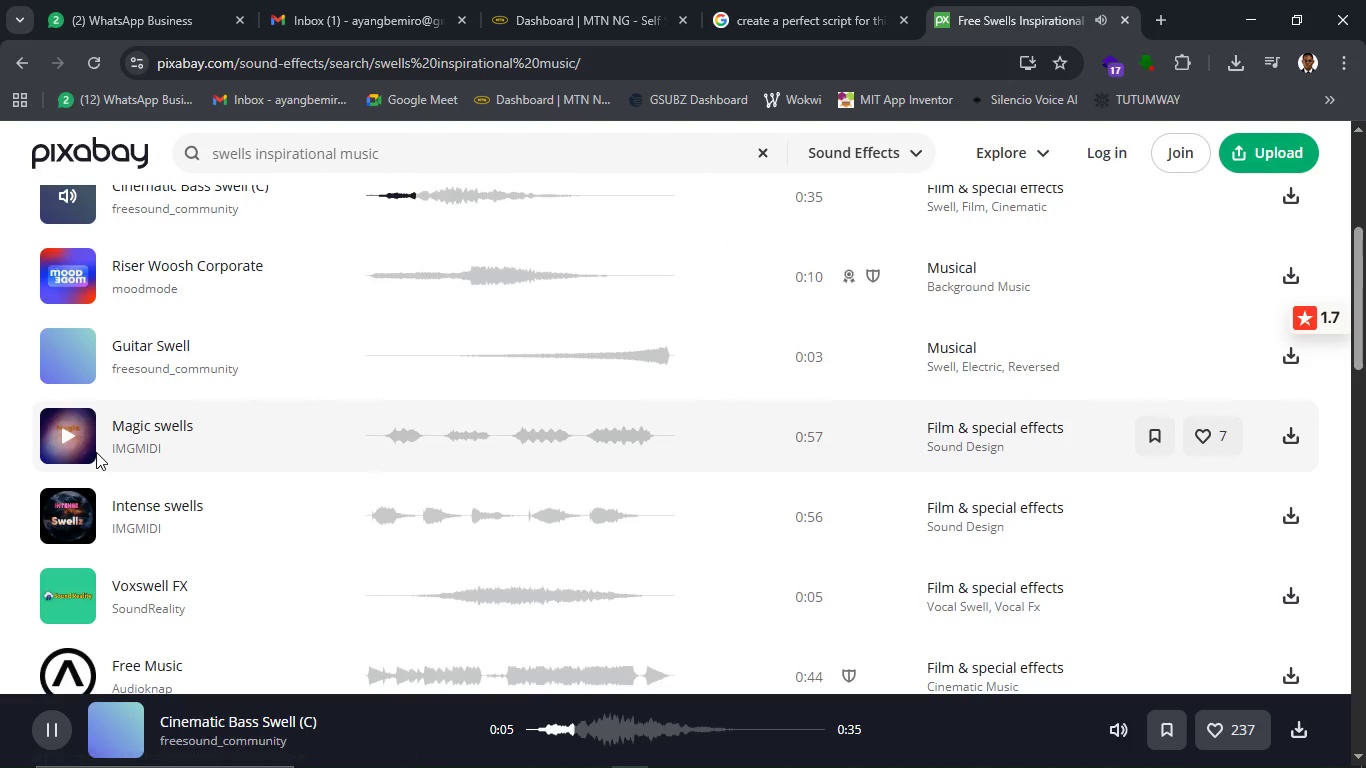 
left_click([82, 437])
 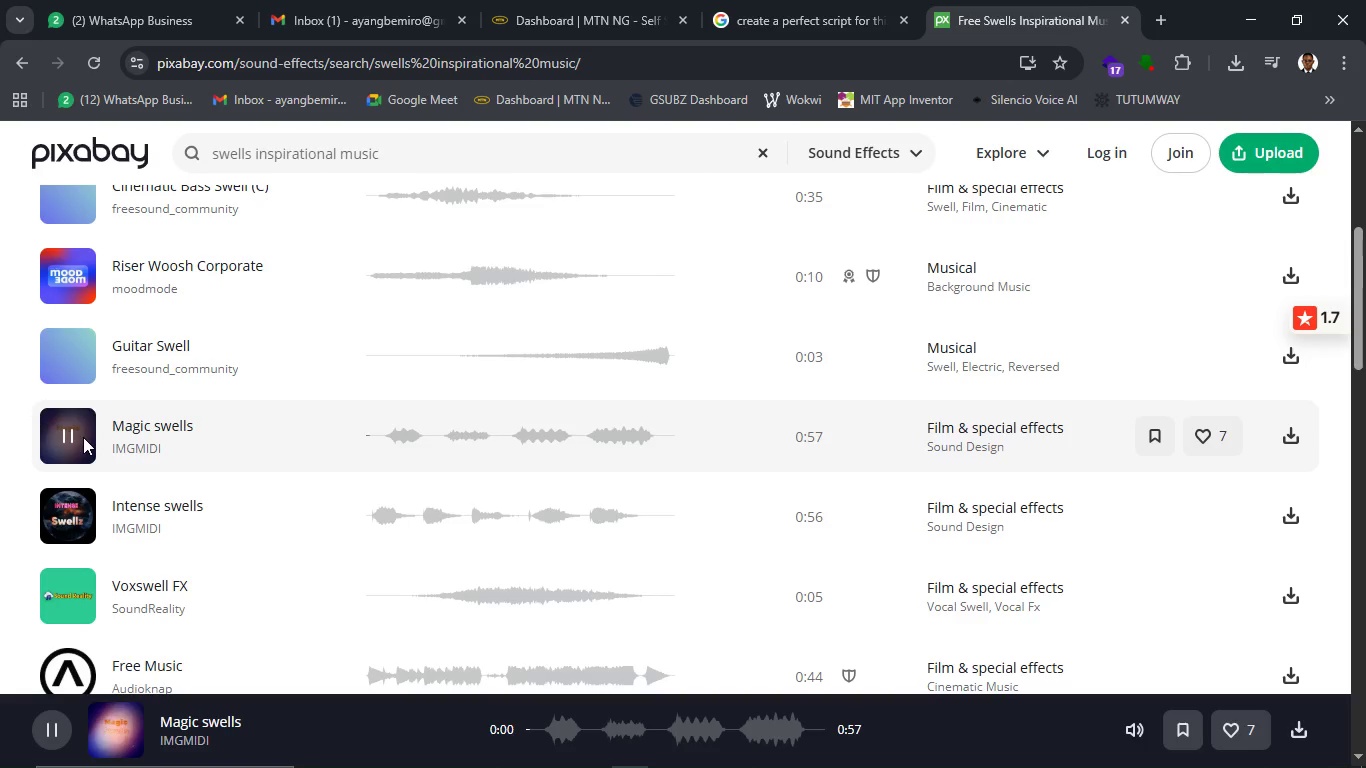 
wait(9.02)
 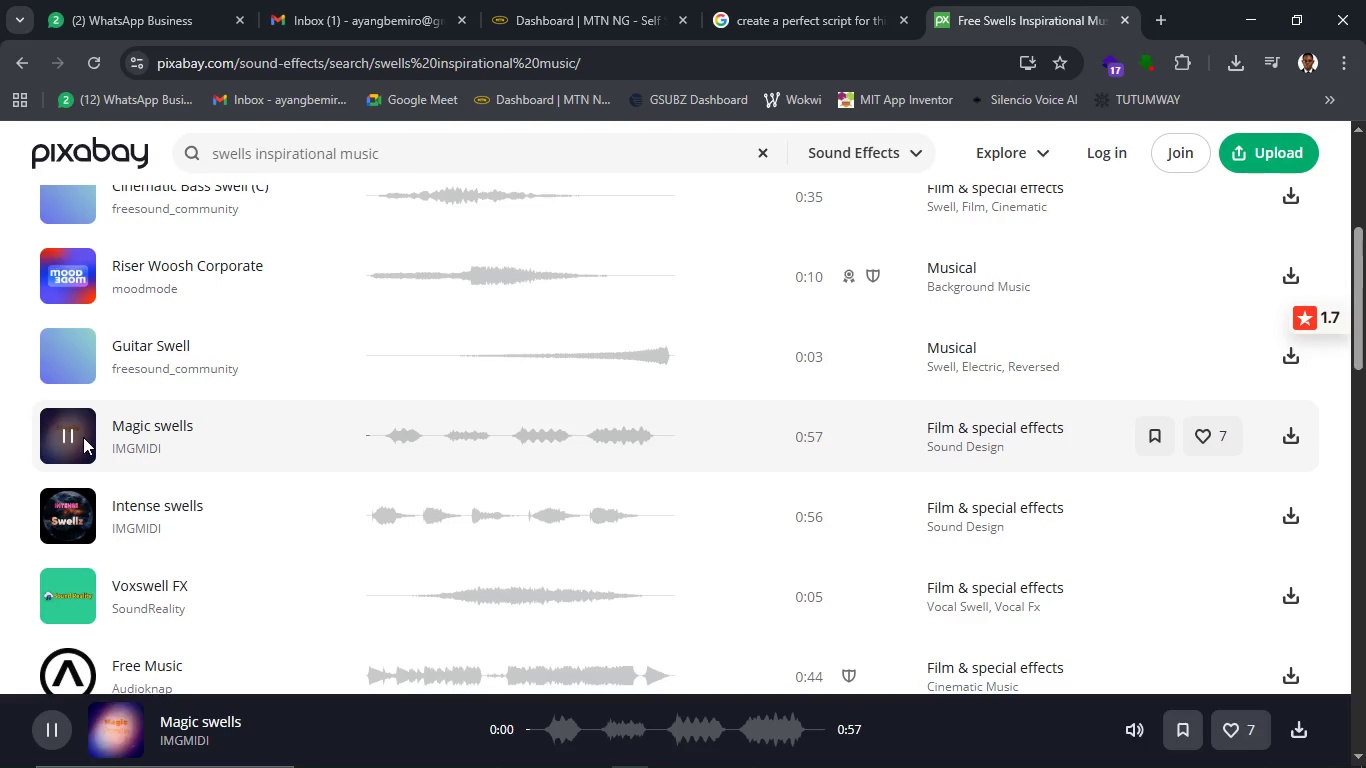 
left_click([49, 514])
 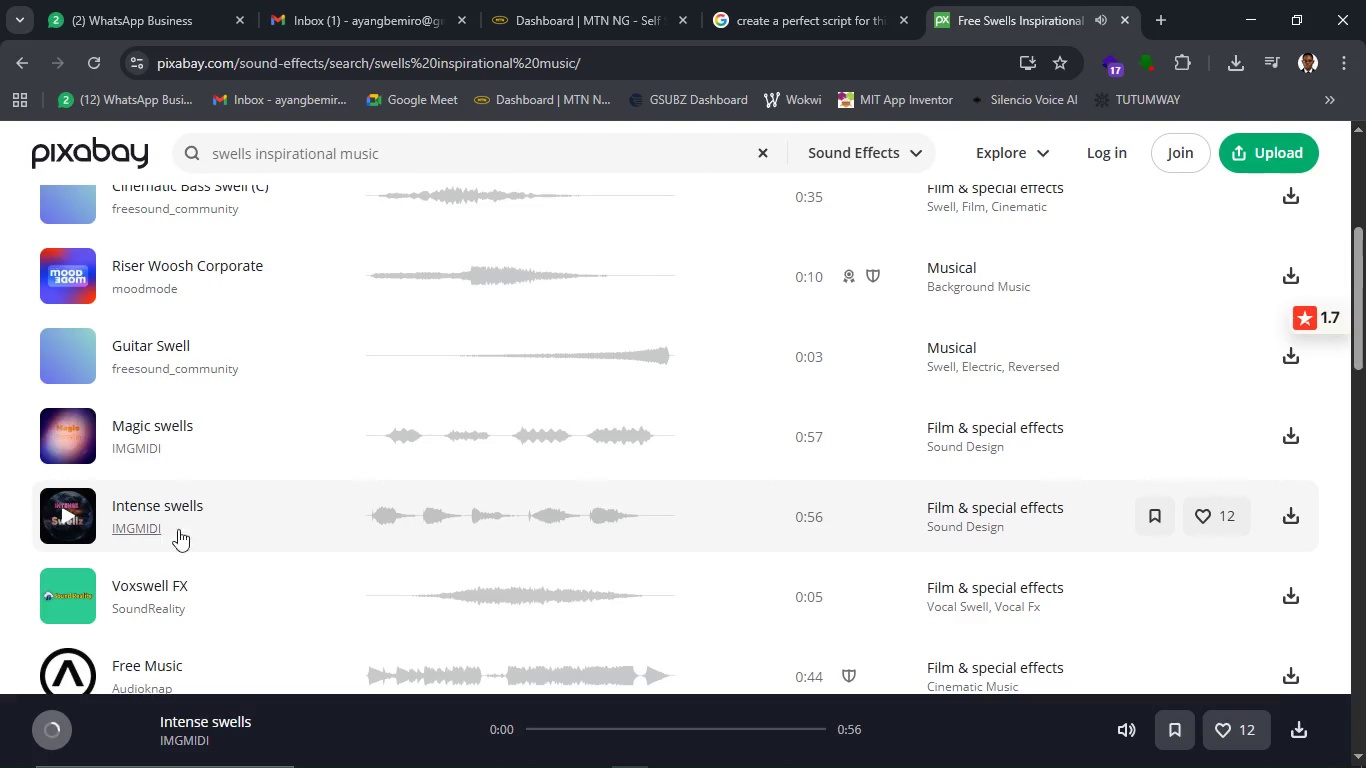 
scroll: coordinate [200, 532], scroll_direction: down, amount: 2.0
 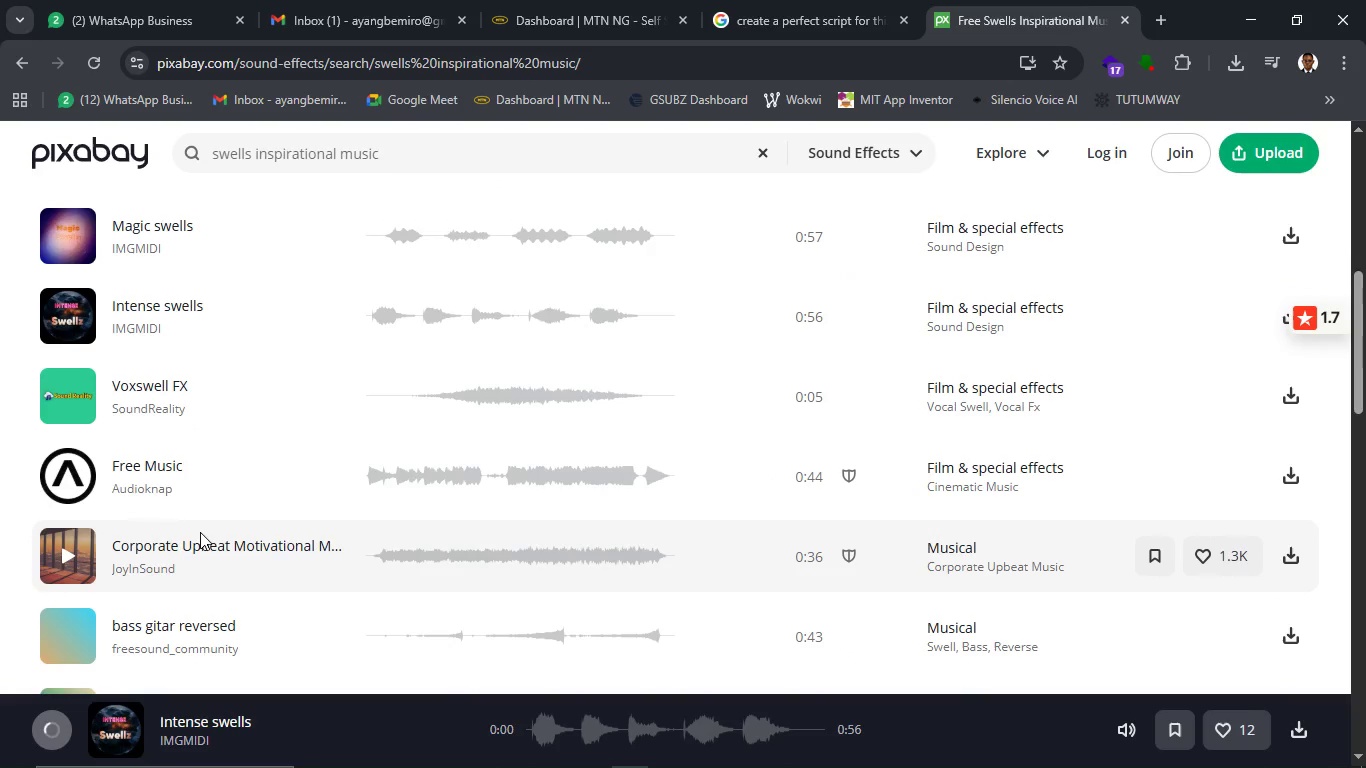 
wait(7.67)
 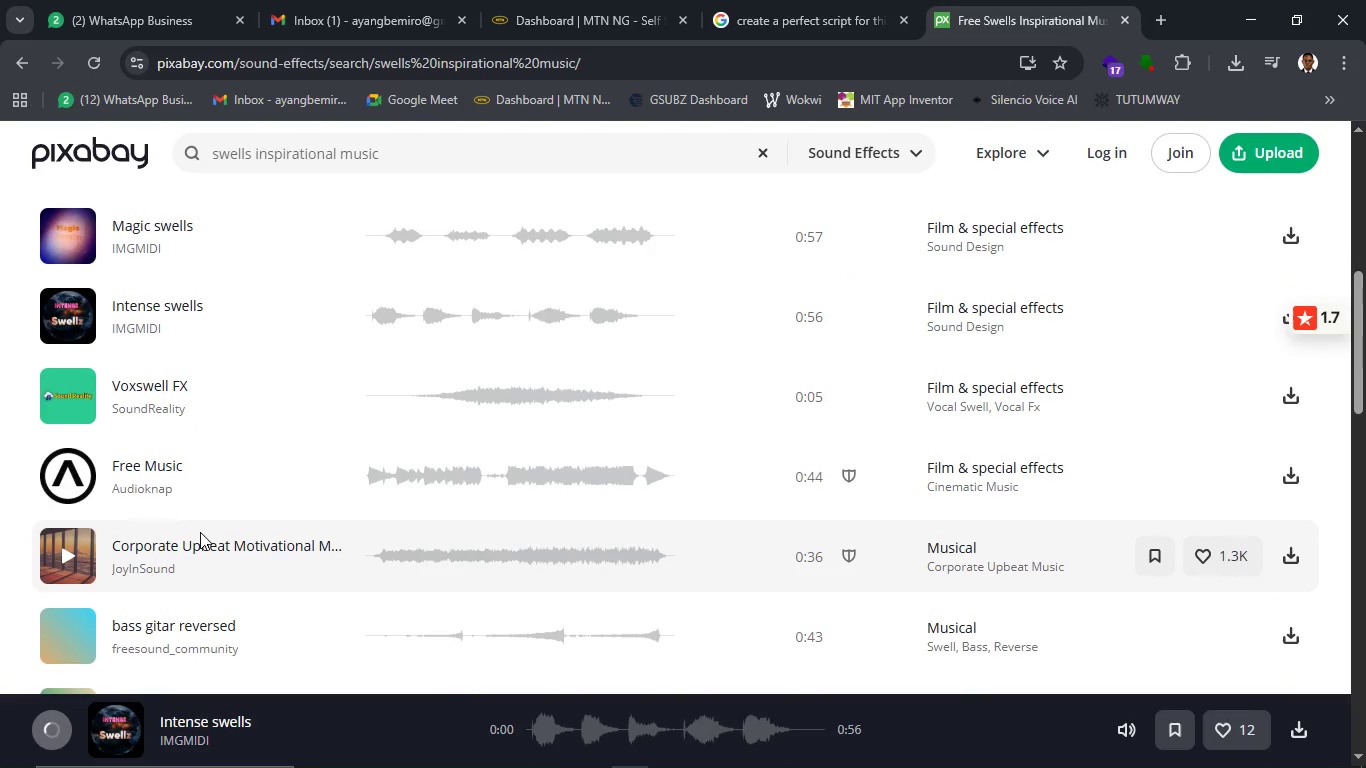 
left_click([76, 476])
 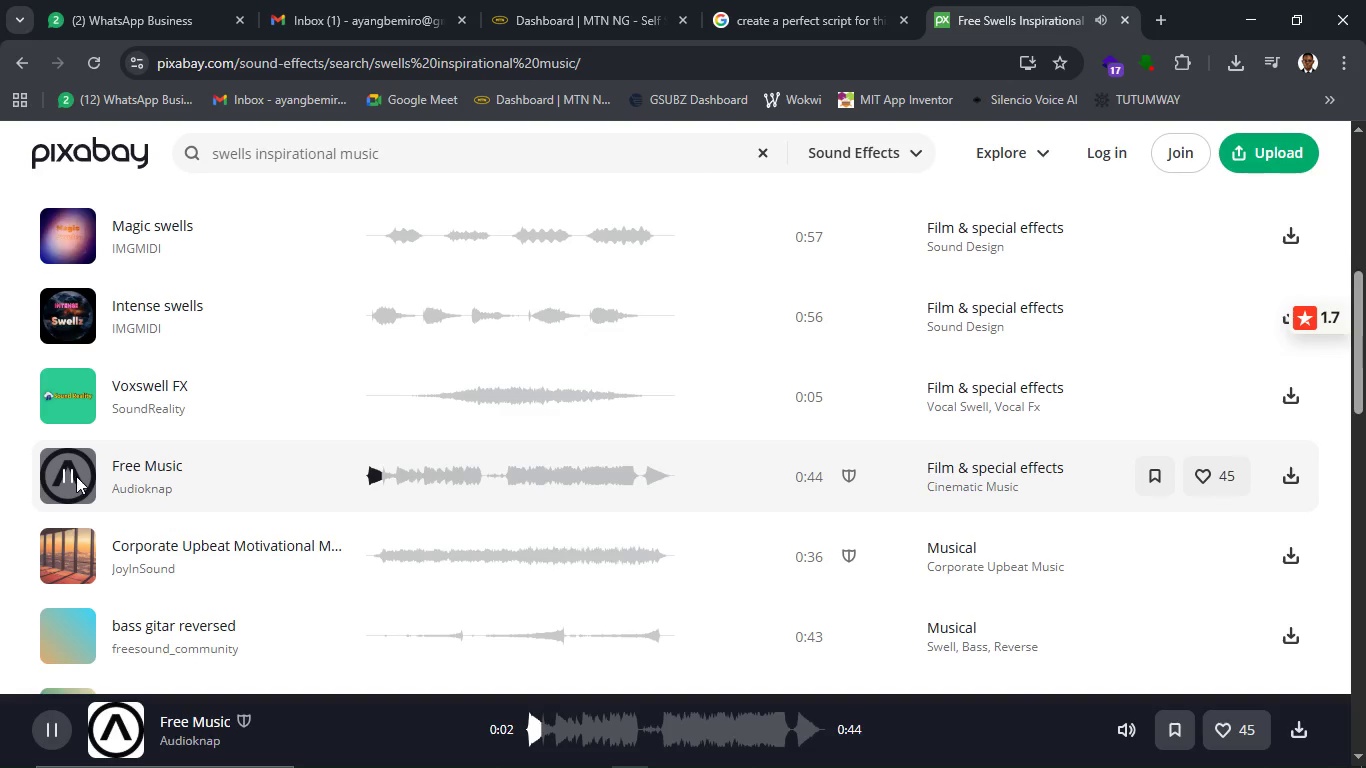 
wait(15.02)
 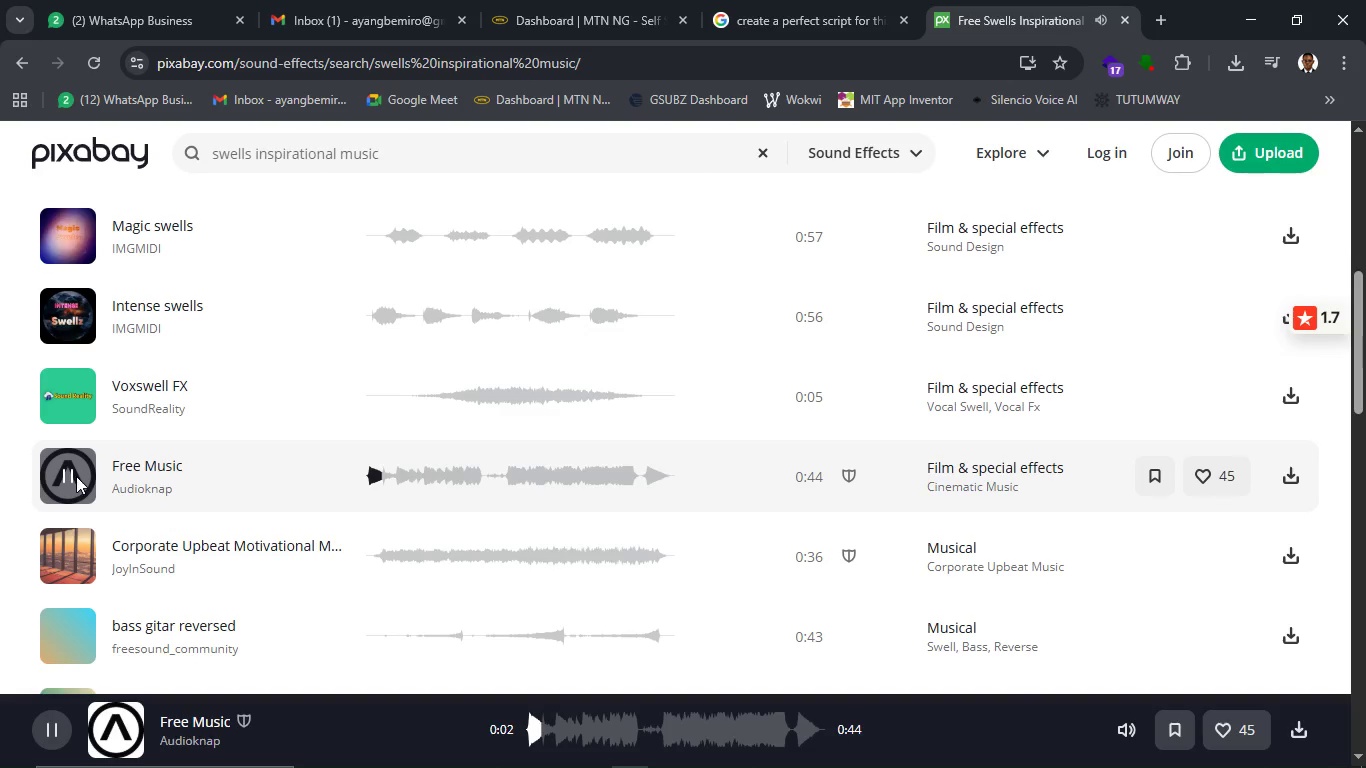 
left_click([764, 1])
 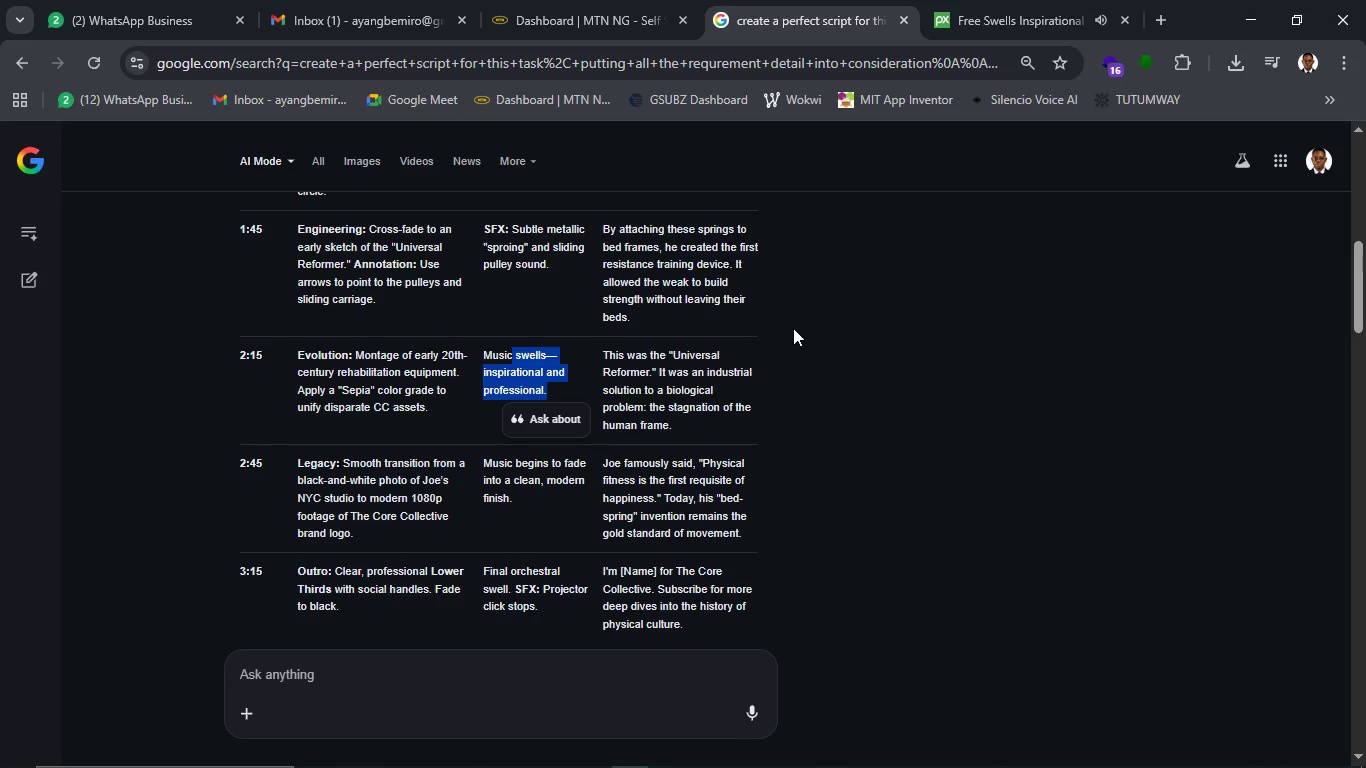 
wait(5.91)
 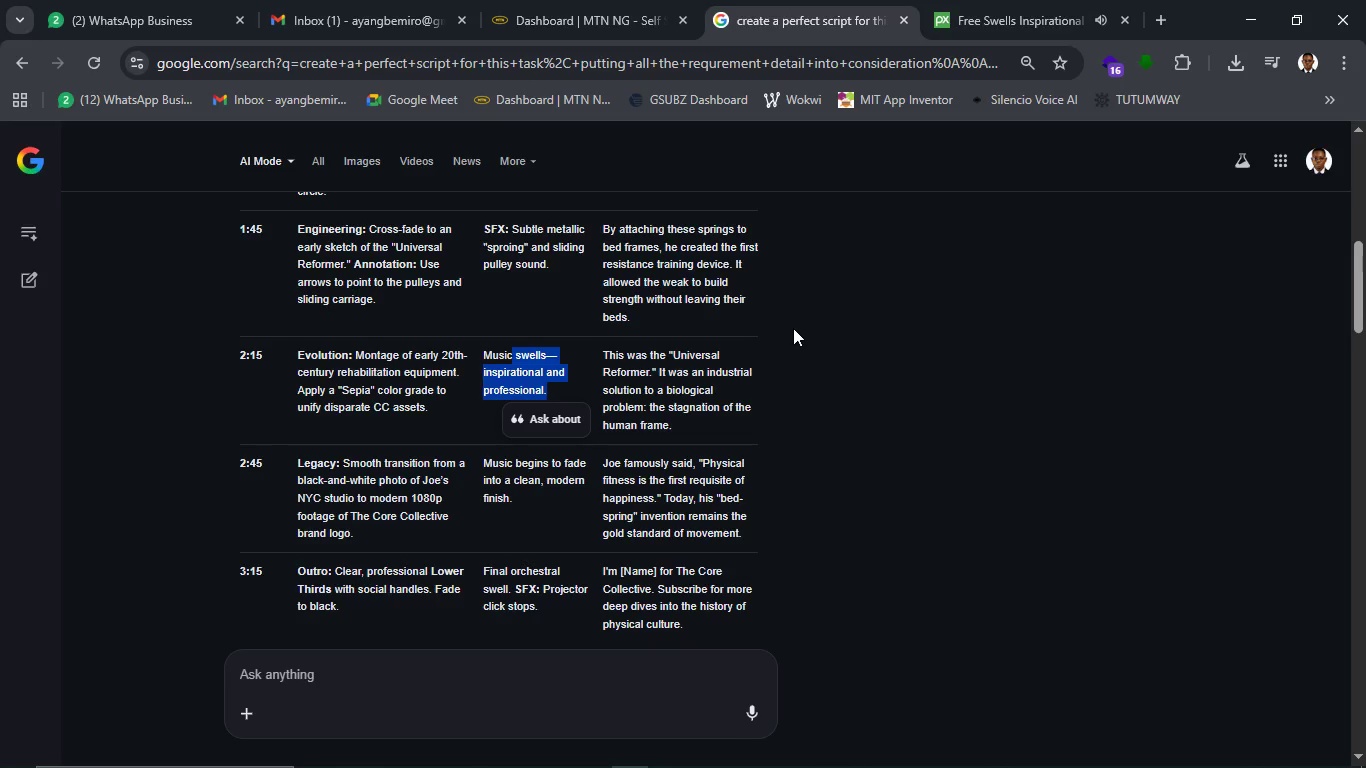 
left_click([965, 28])
 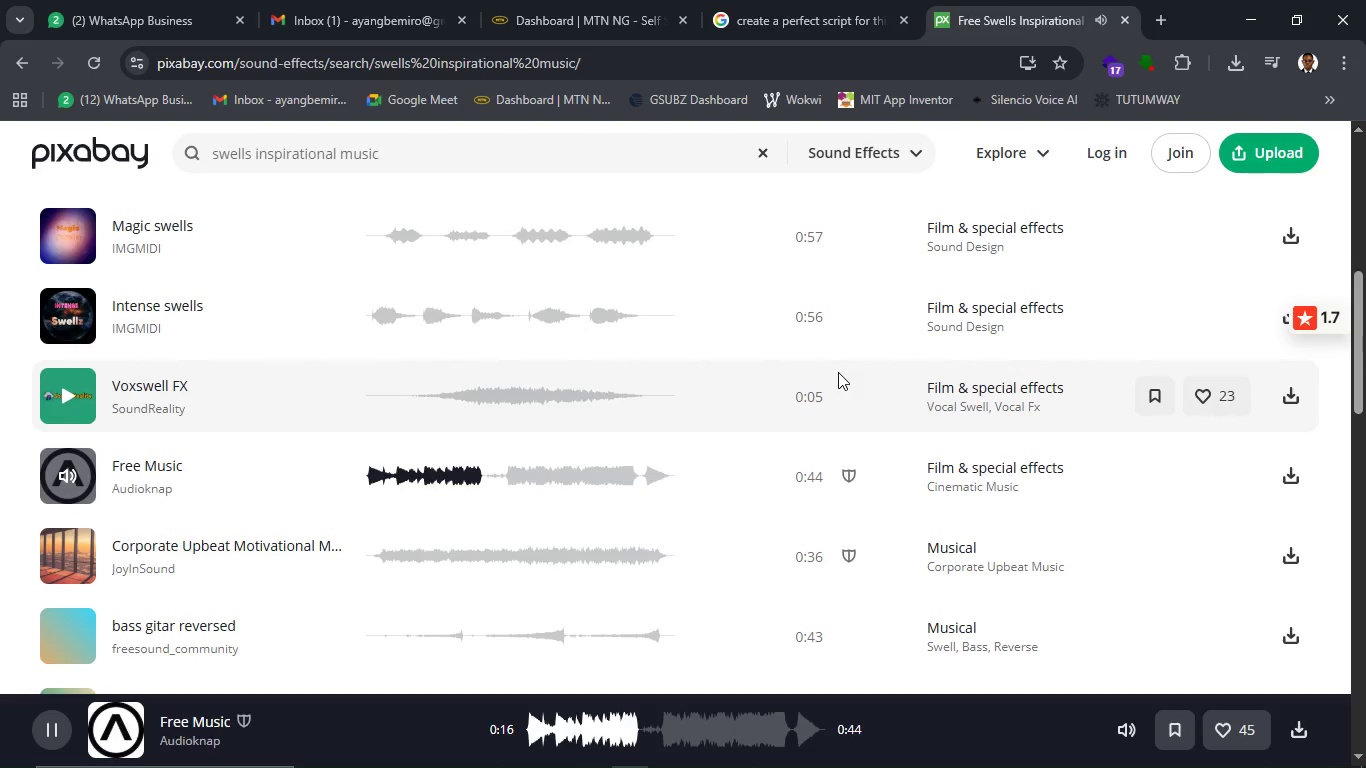 
wait(8.7)
 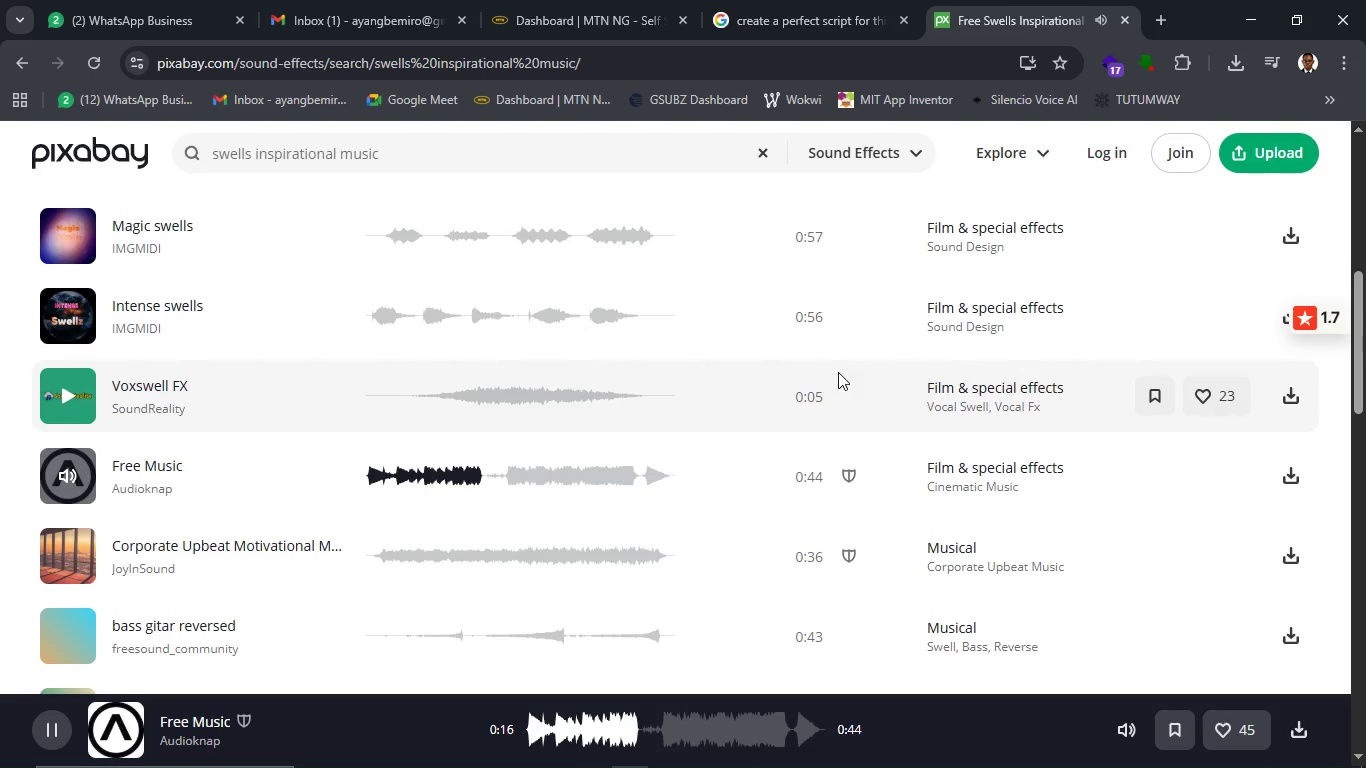 
scroll: coordinate [615, 441], scroll_direction: down, amount: 1.0
 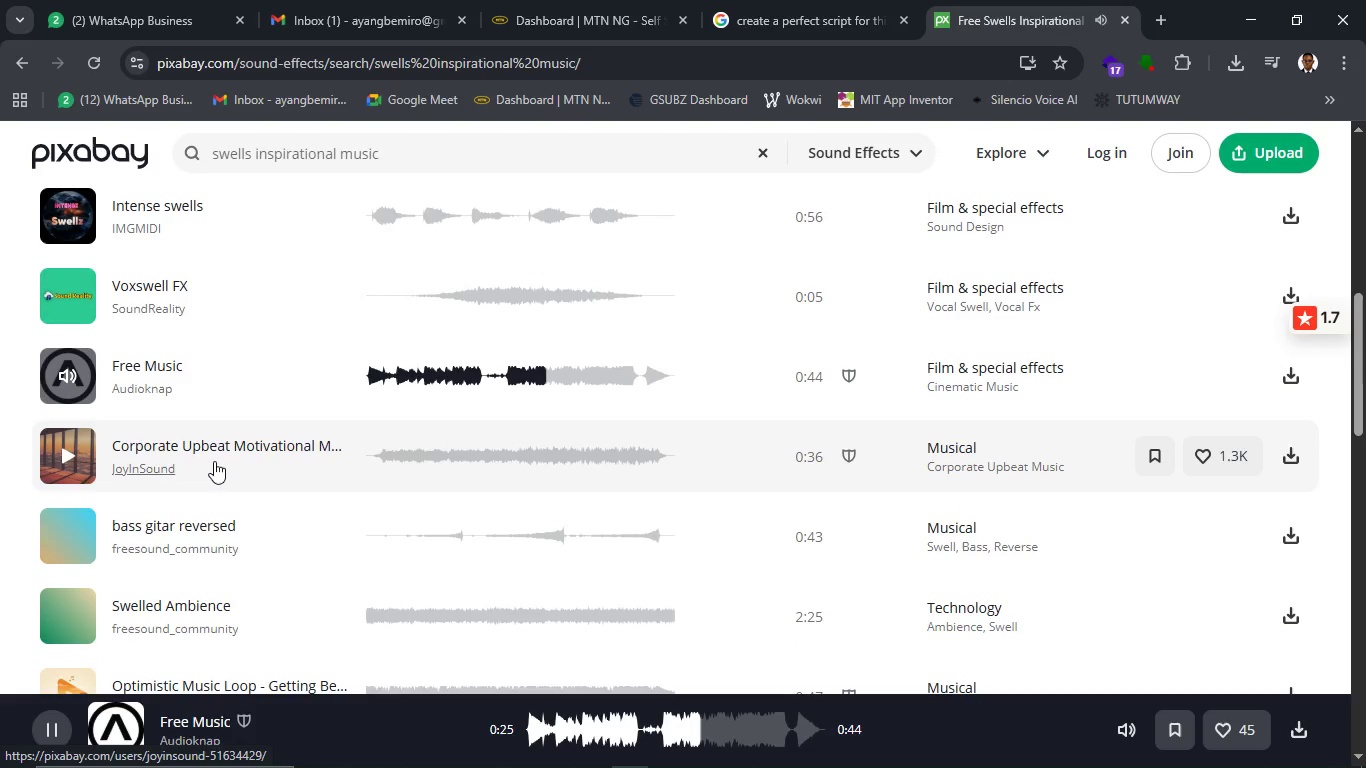 
wait(8.77)
 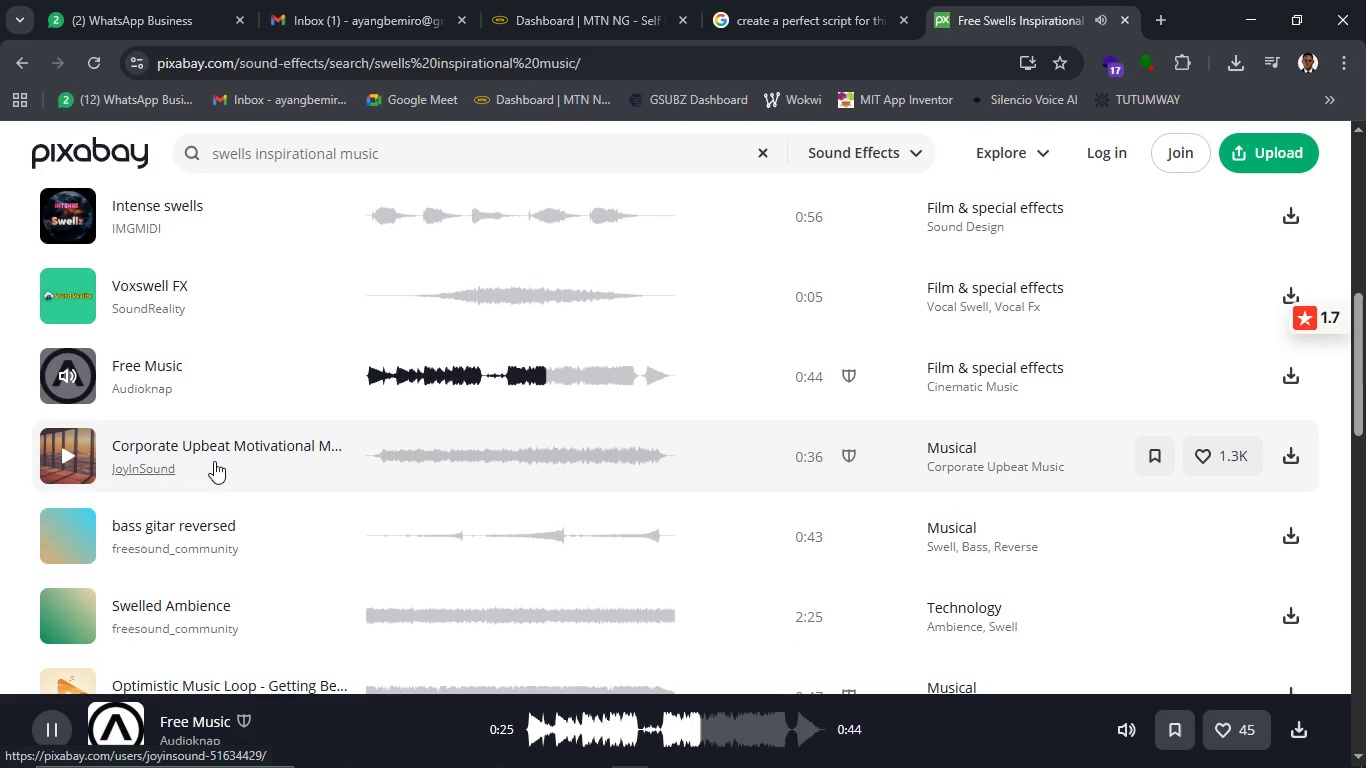 
left_click([789, 32])
 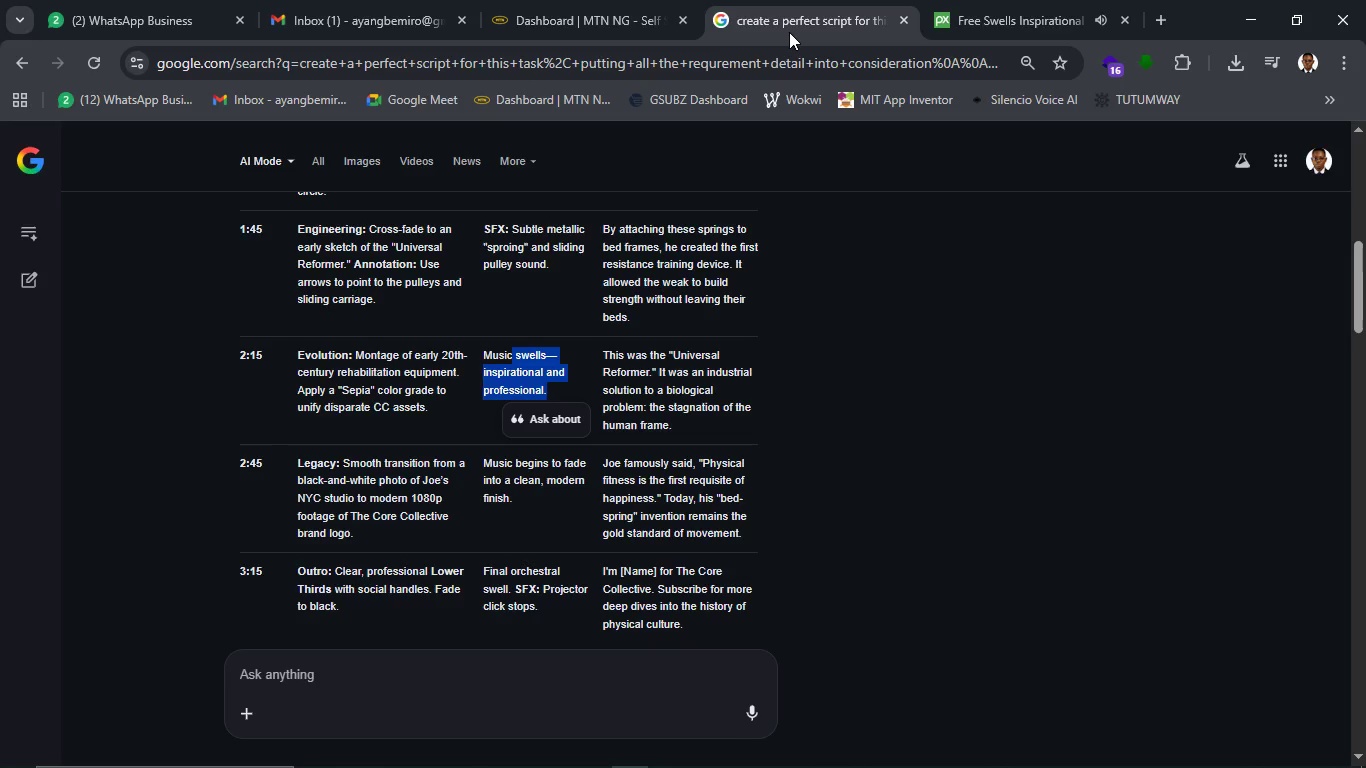 
wait(20.02)
 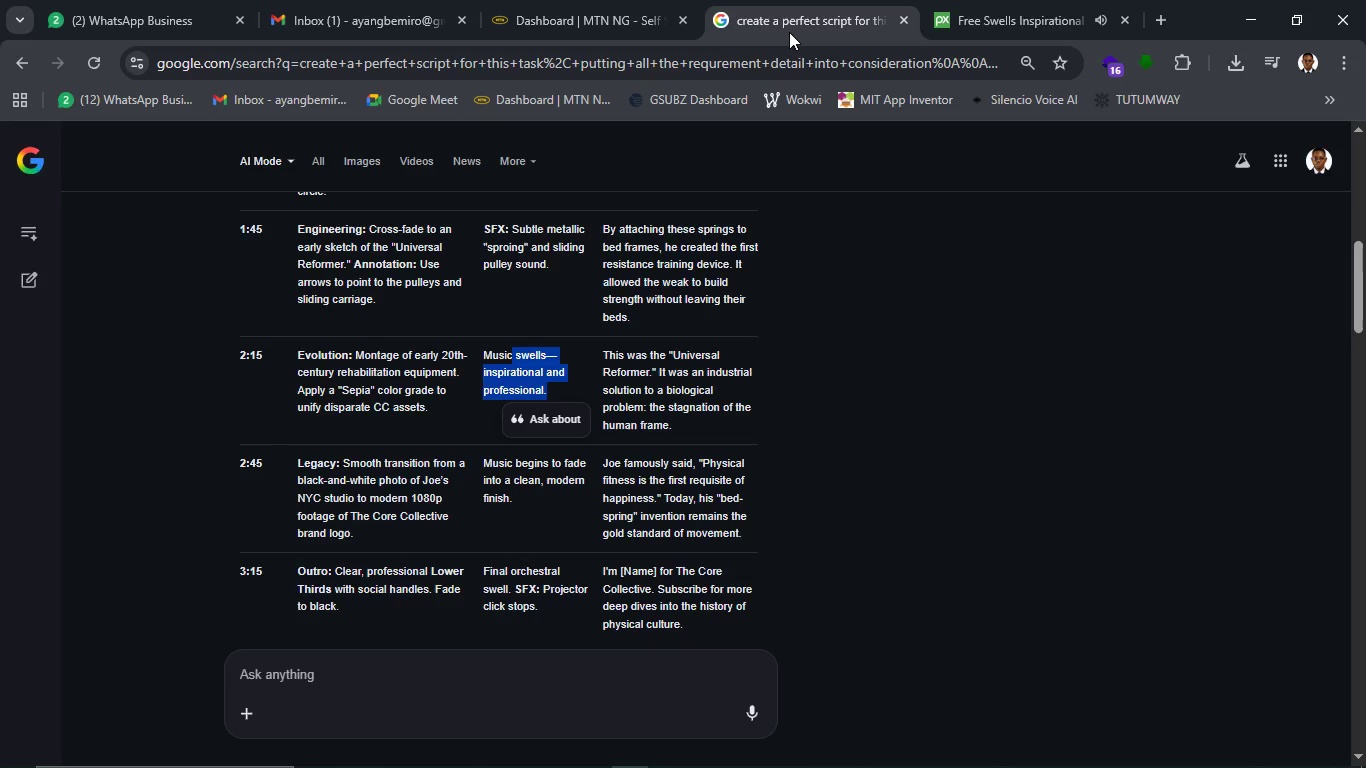 
left_click([967, 27])
 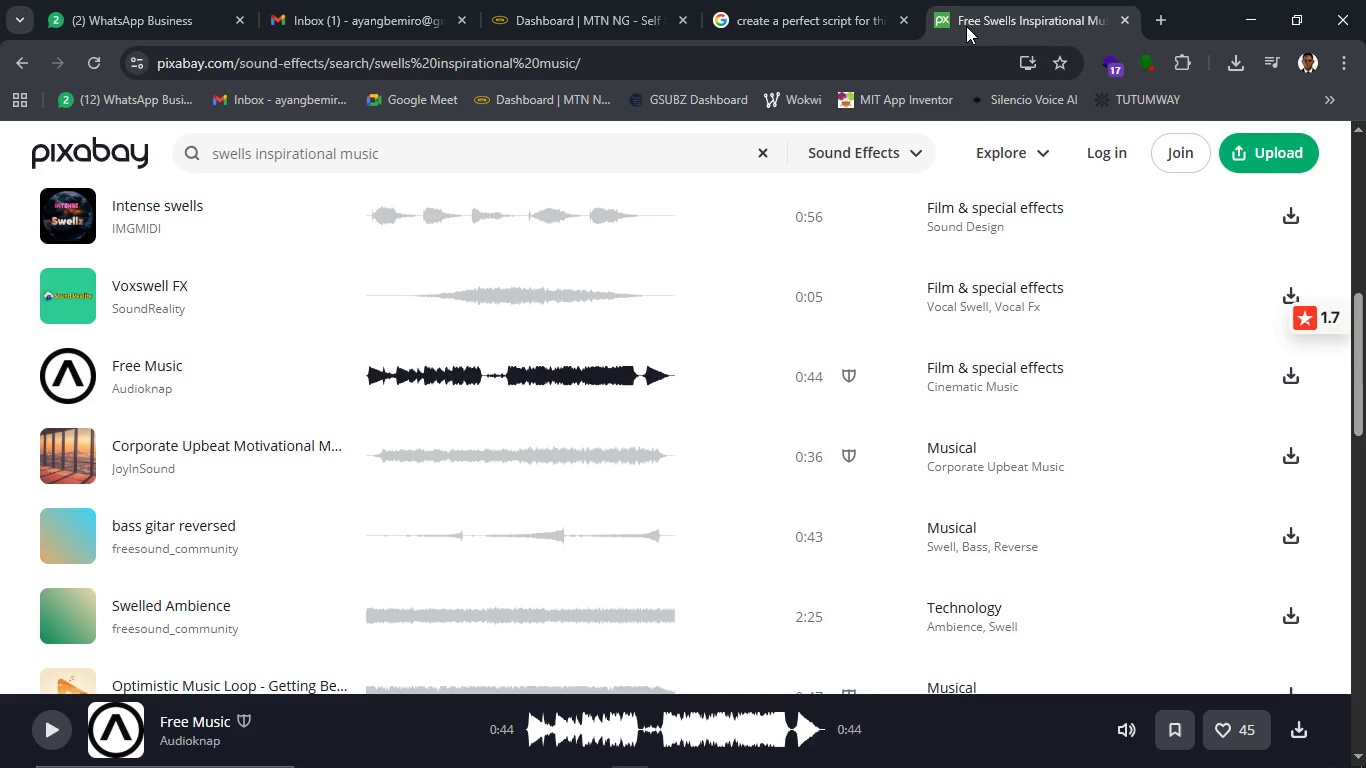 
wait(23.58)
 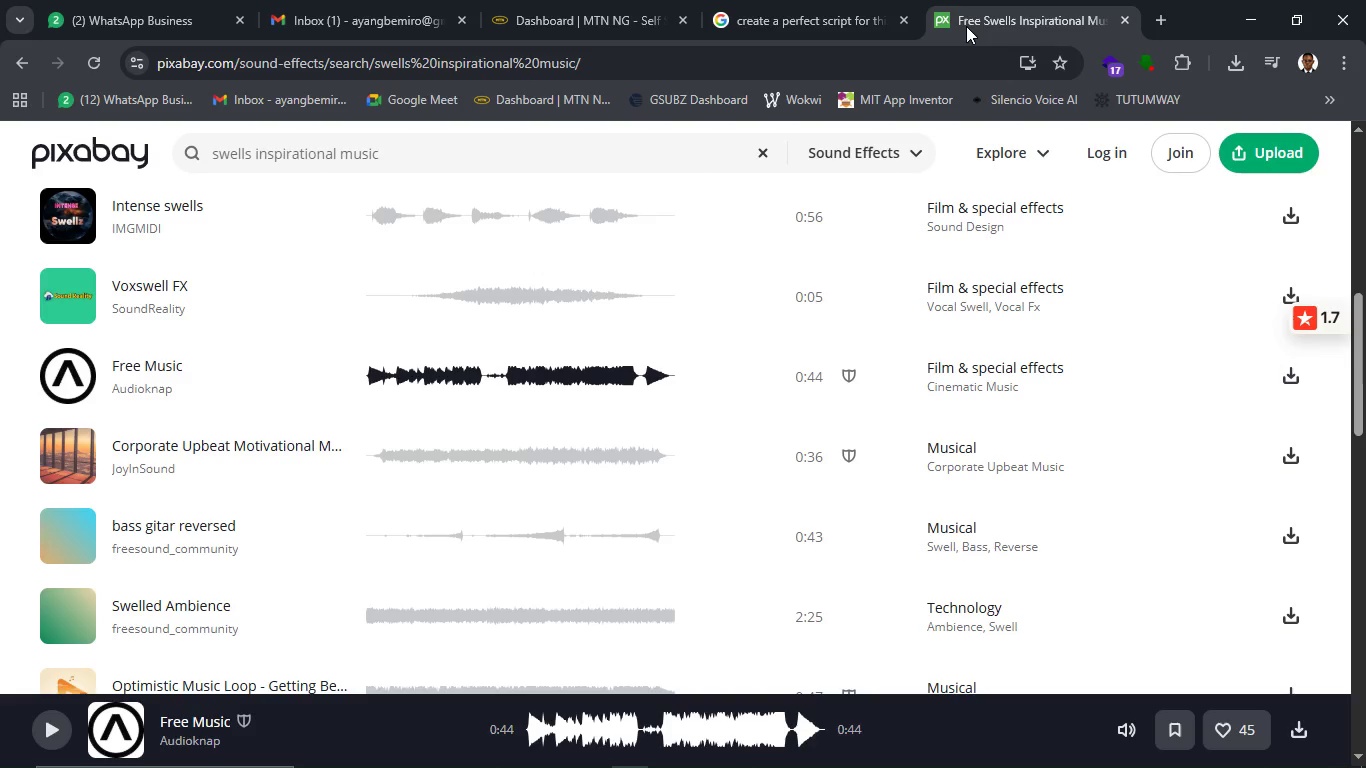 
left_click([47, 720])
 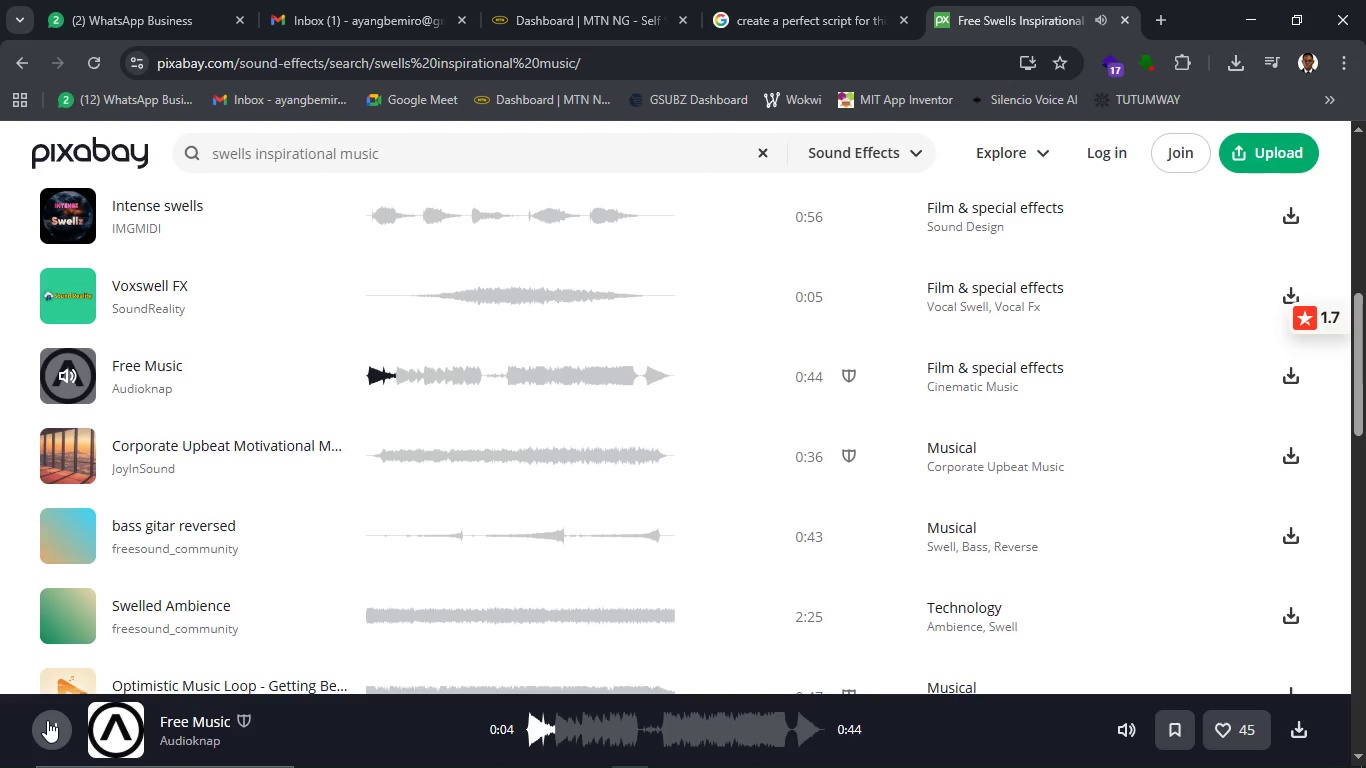 
wait(9.66)
 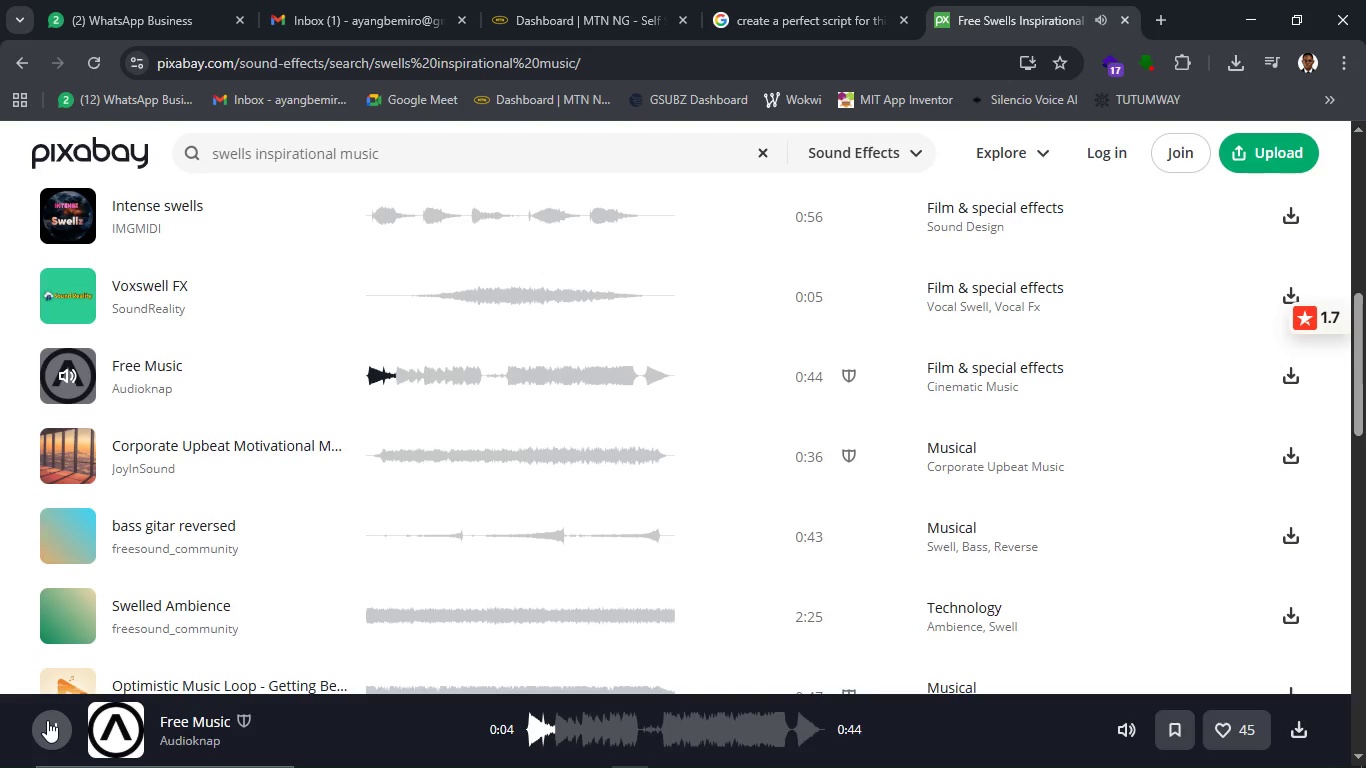 
left_click([733, 17])
 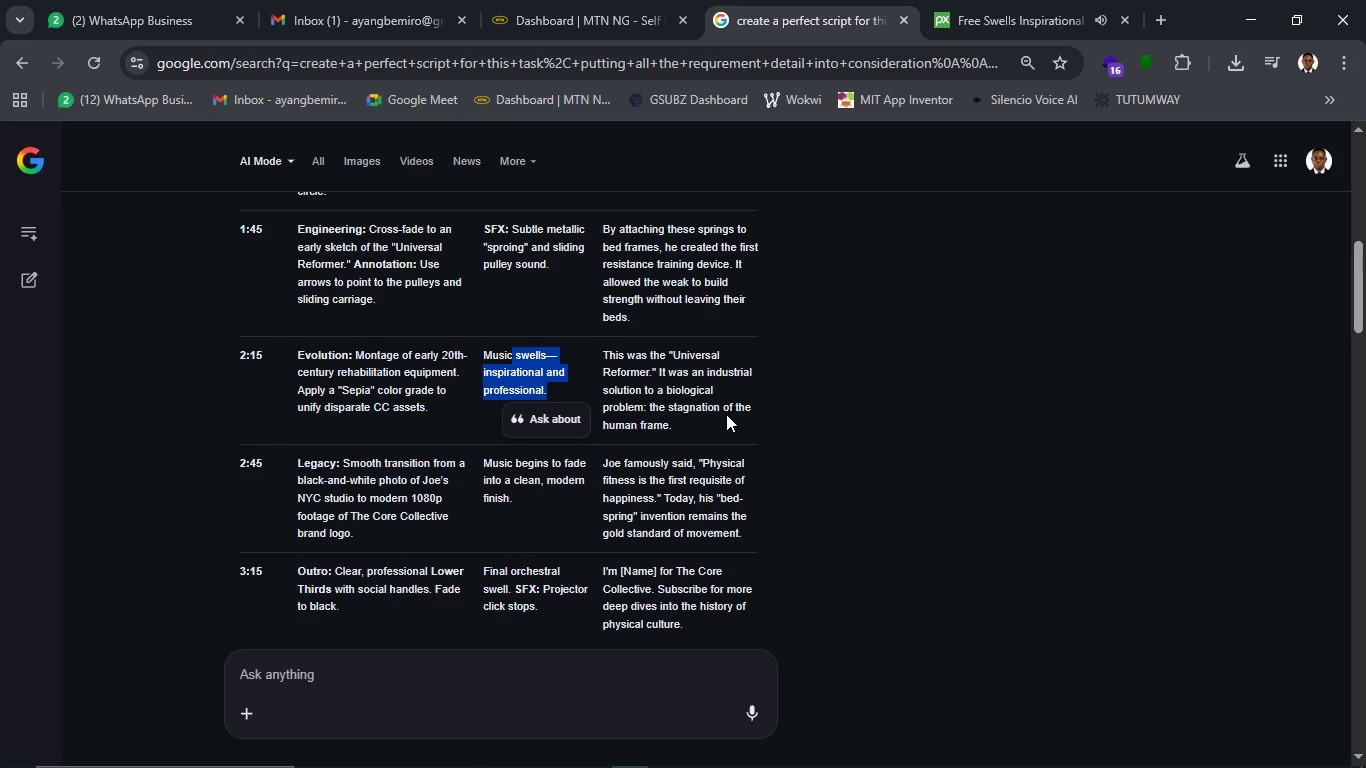 
wait(20.61)
 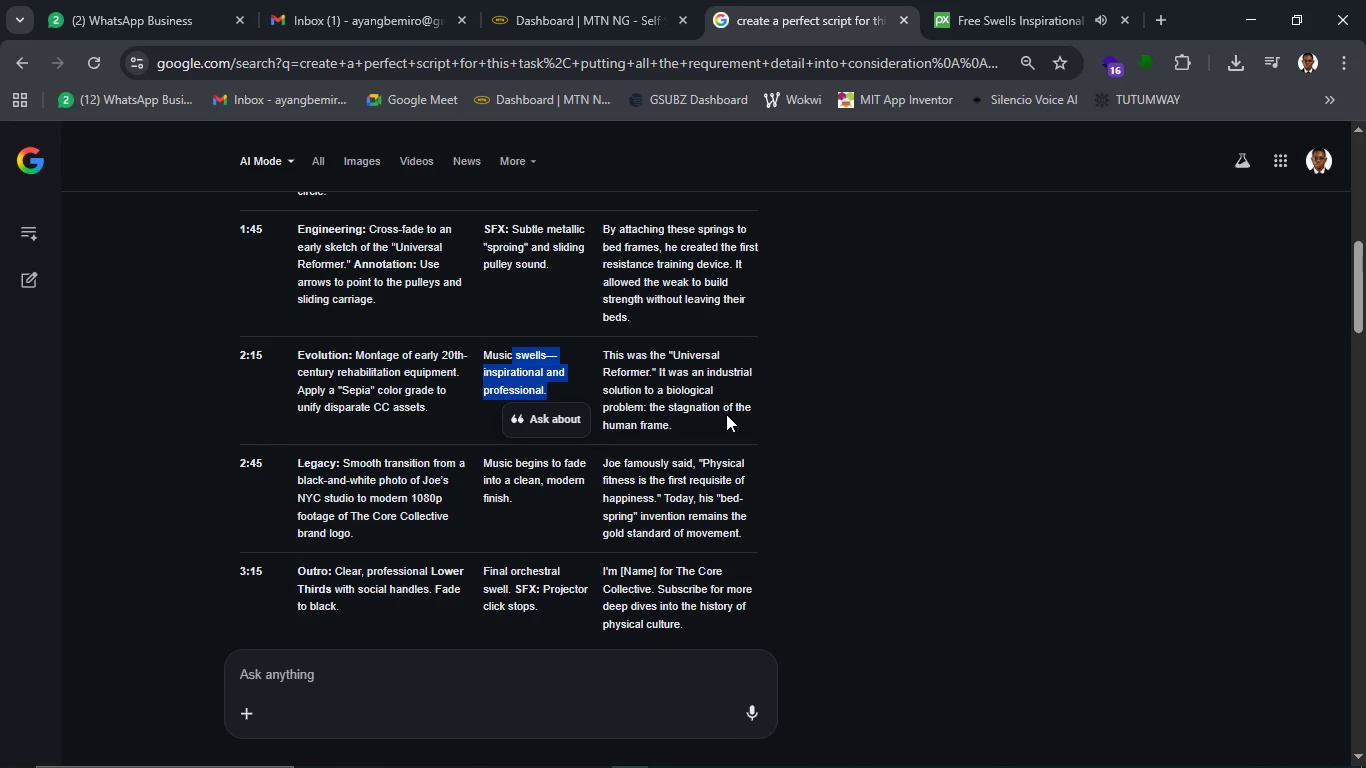 
left_click([1010, 35])
 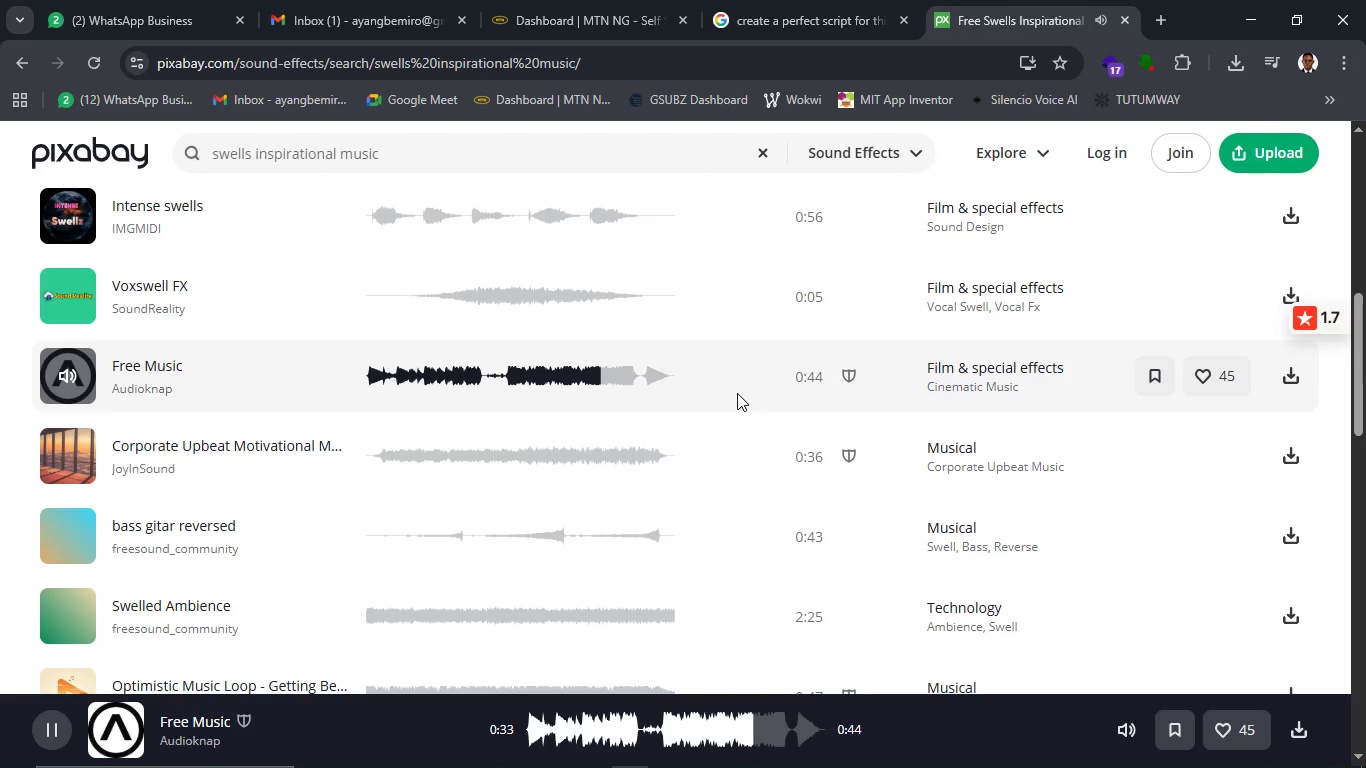 
wait(8.77)
 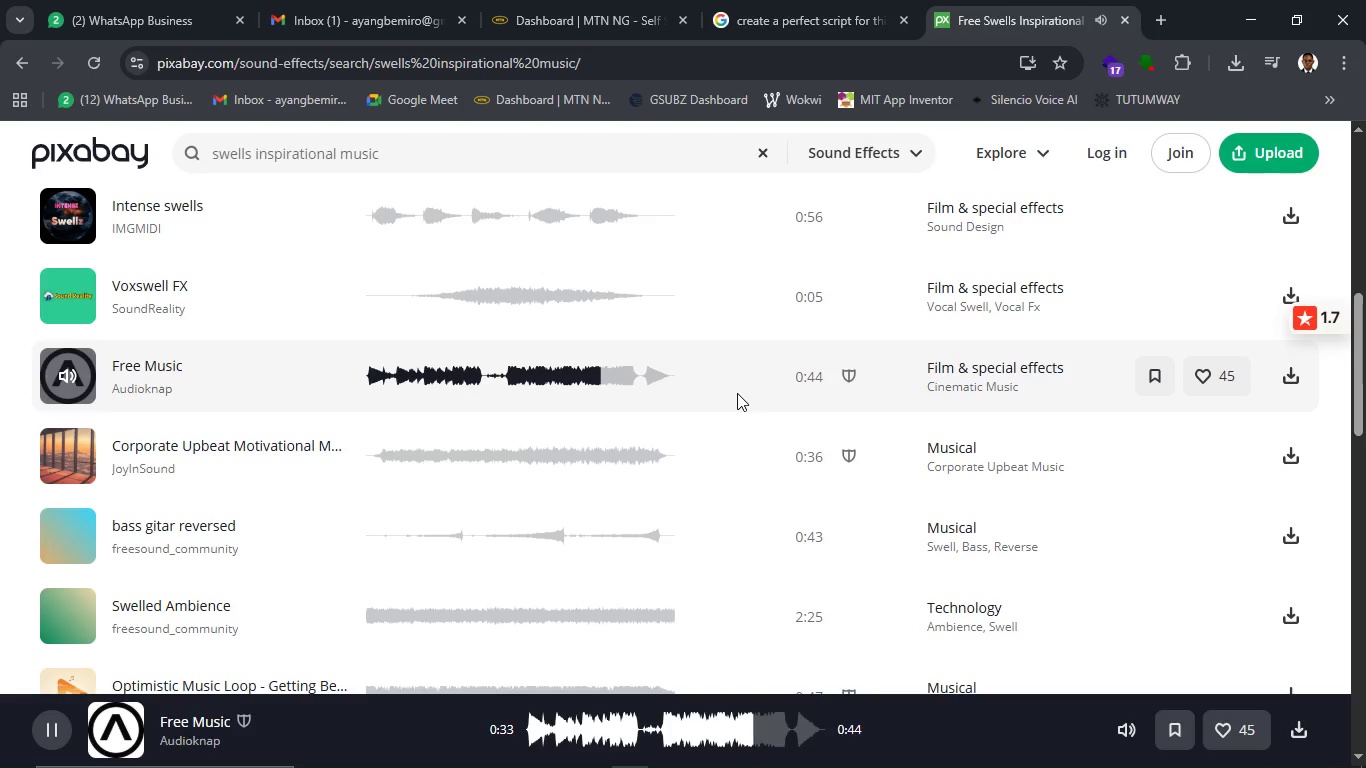 
scroll: coordinate [541, 465], scroll_direction: down, amount: 1.0
 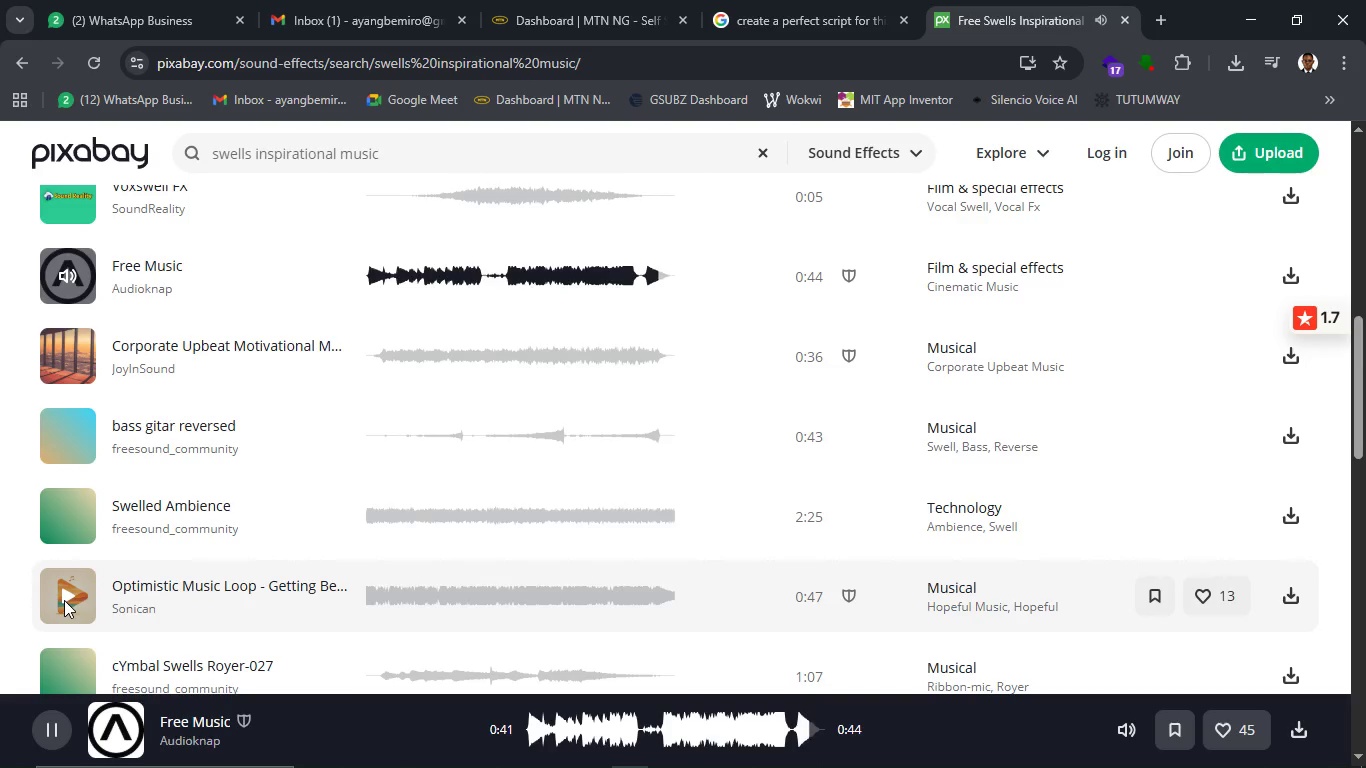 
left_click([64, 600])
 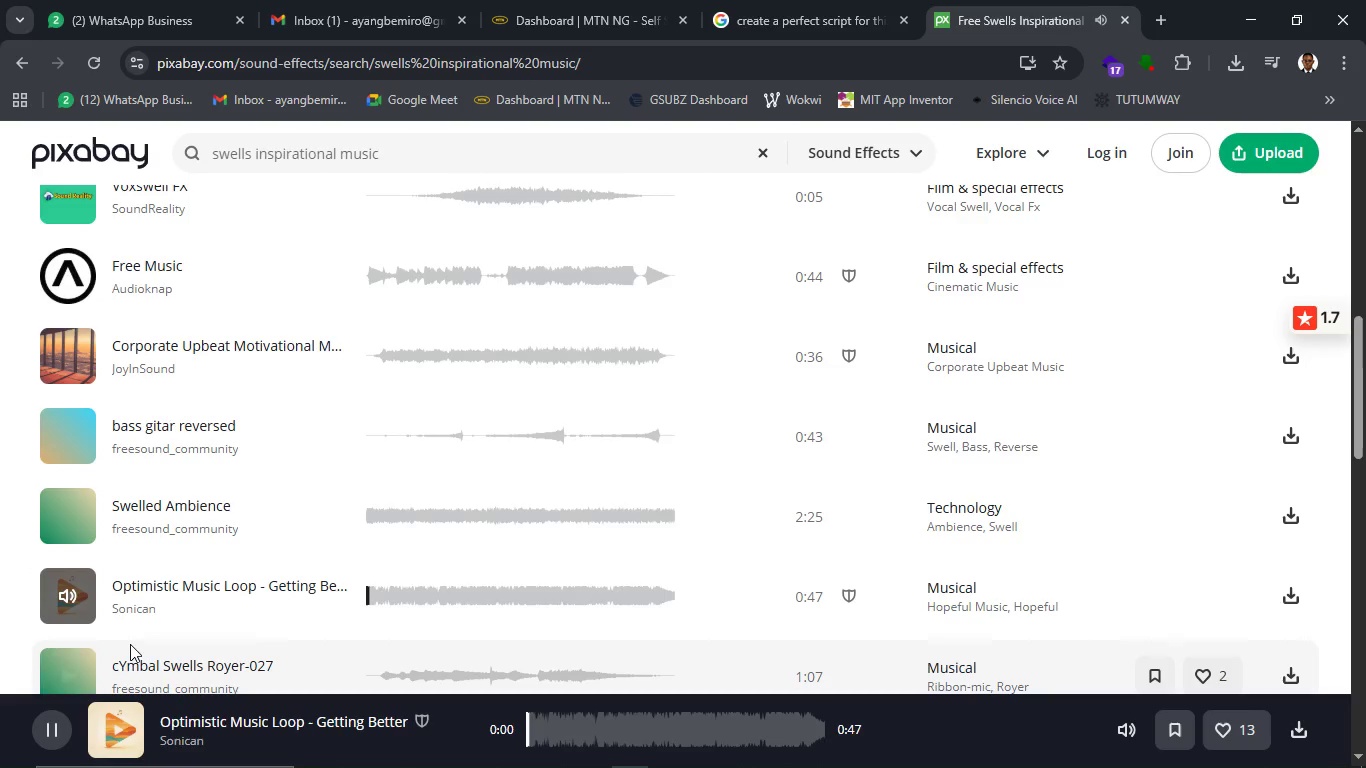 
scroll: coordinate [135, 639], scroll_direction: down, amount: 1.0
 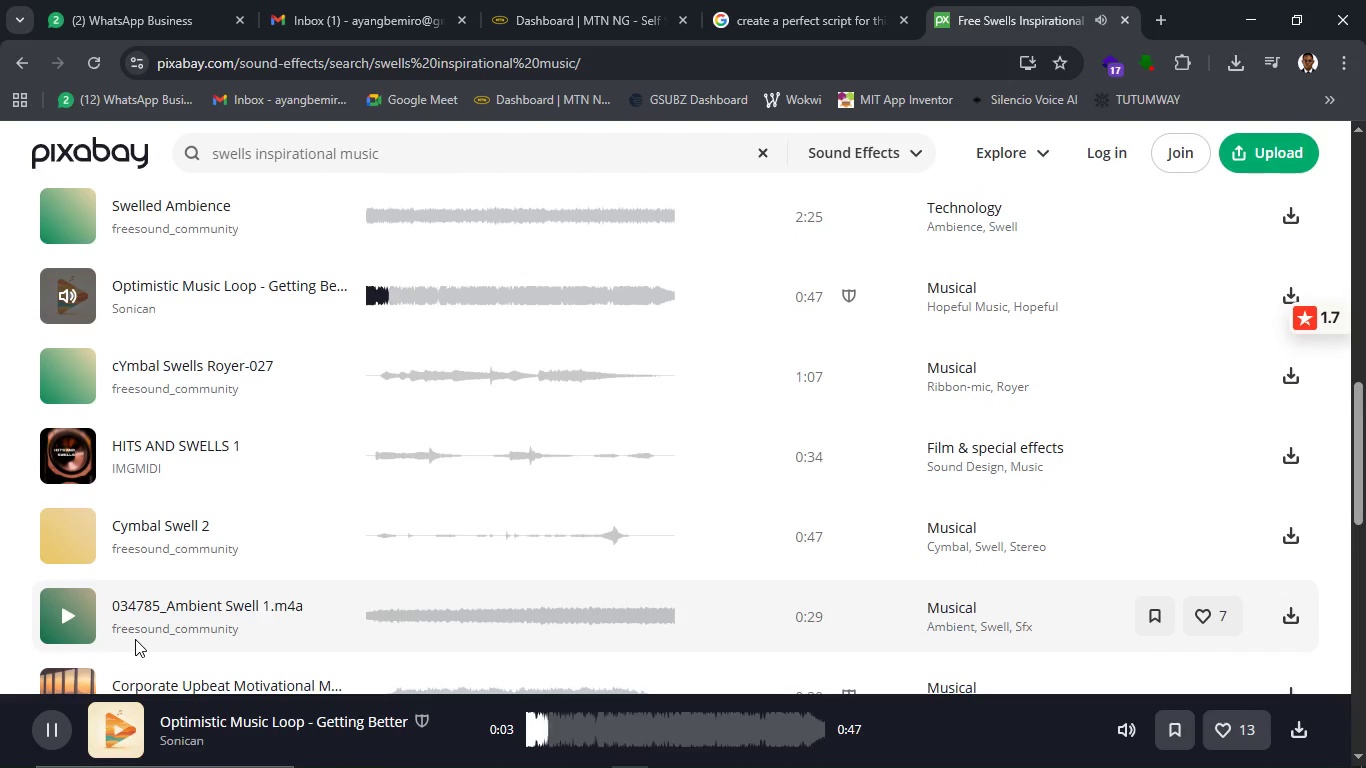 
scroll: coordinate [310, 552], scroll_direction: up, amount: 2.0
 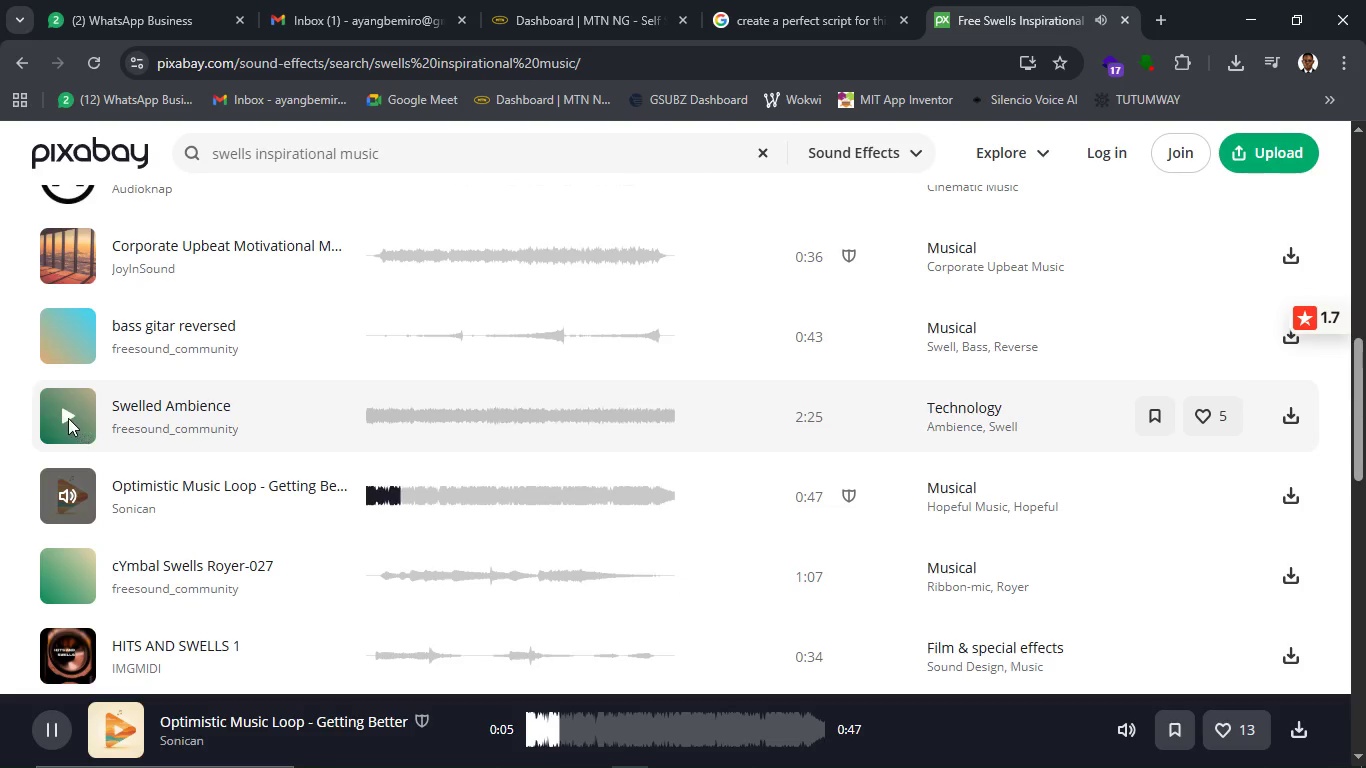 
left_click([68, 418])
 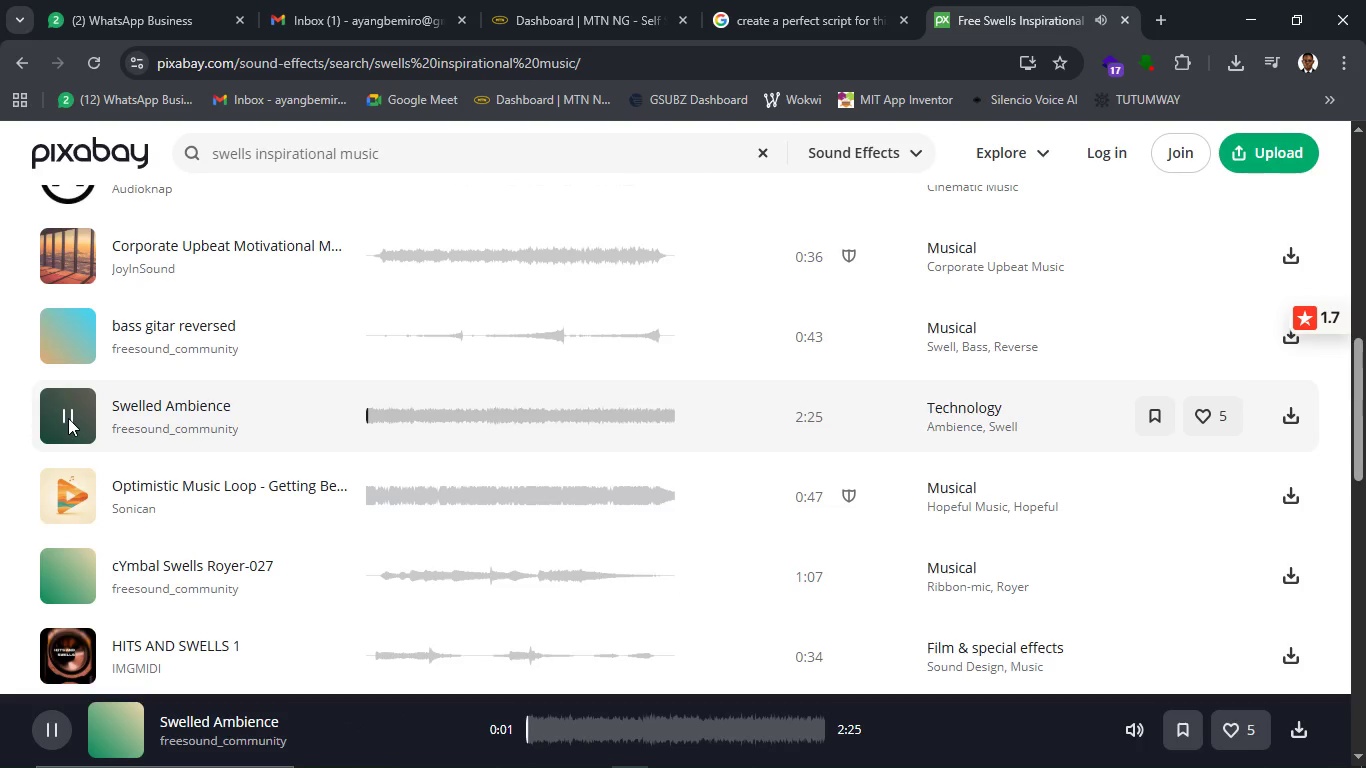 
scroll: coordinate [638, 359], scroll_direction: up, amount: 1.0
 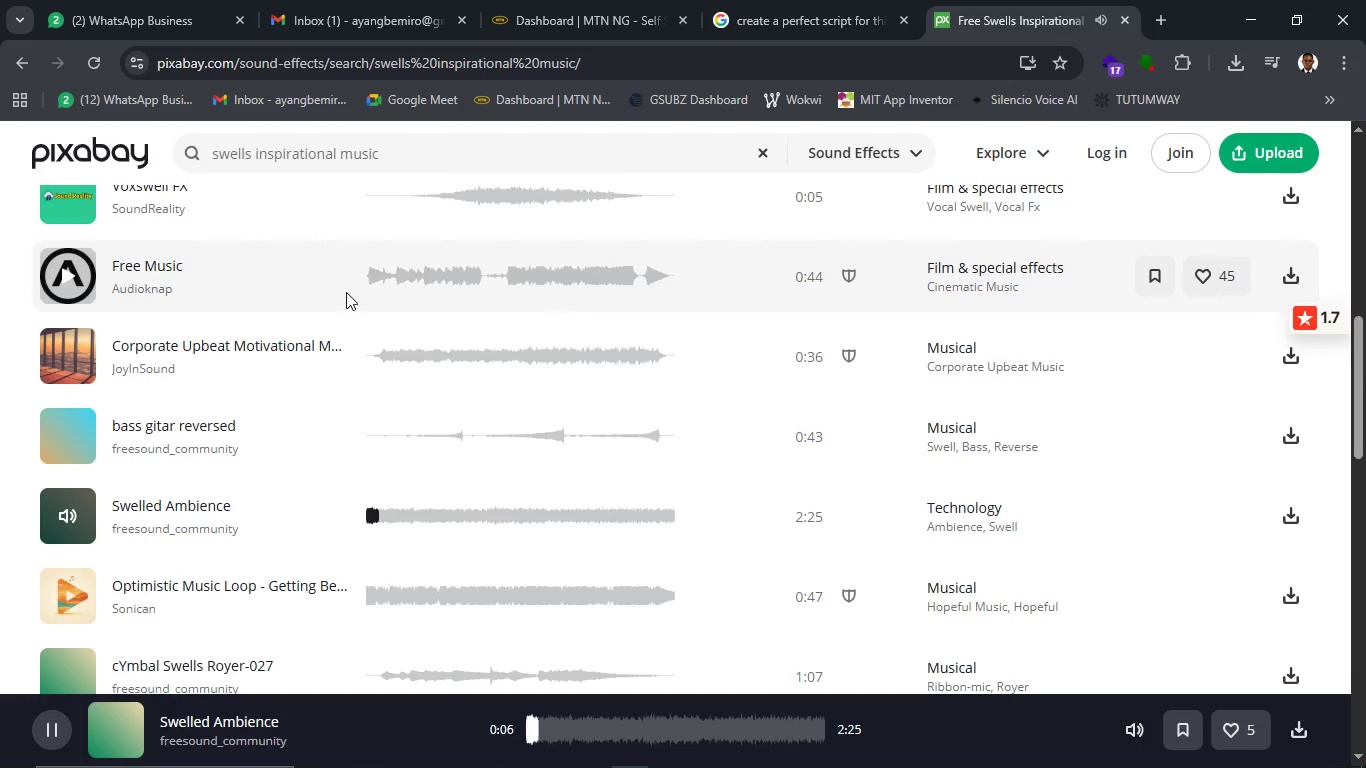 
left_click([42, 260])
 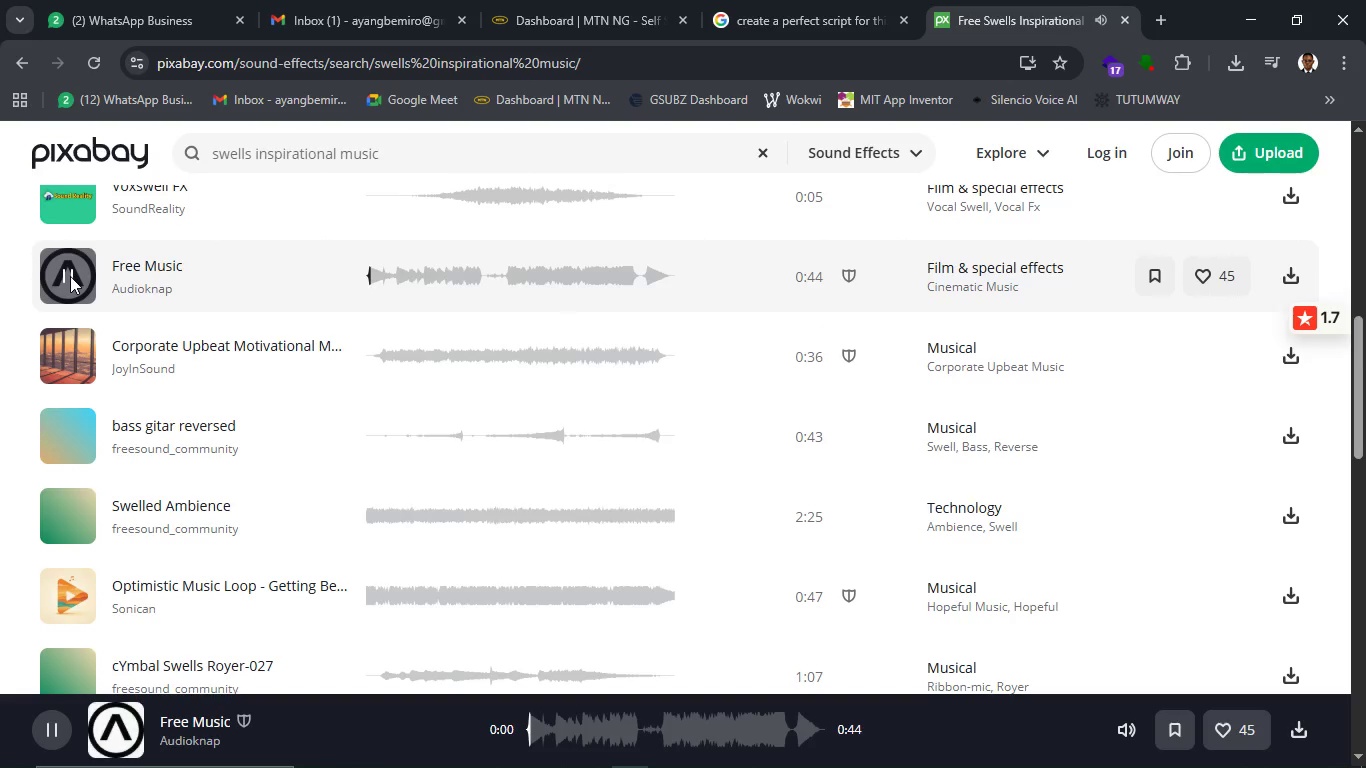 
left_click([70, 276])
 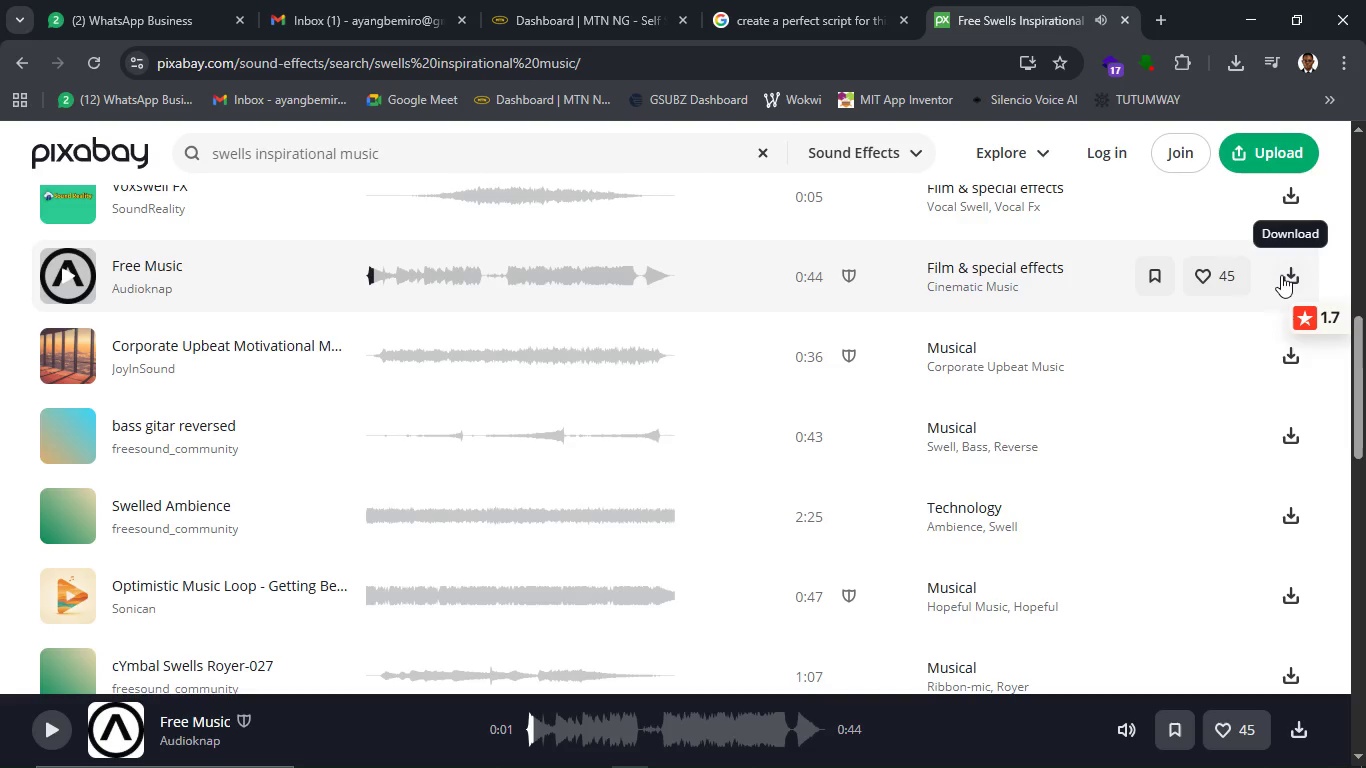 
left_click([1281, 275])
 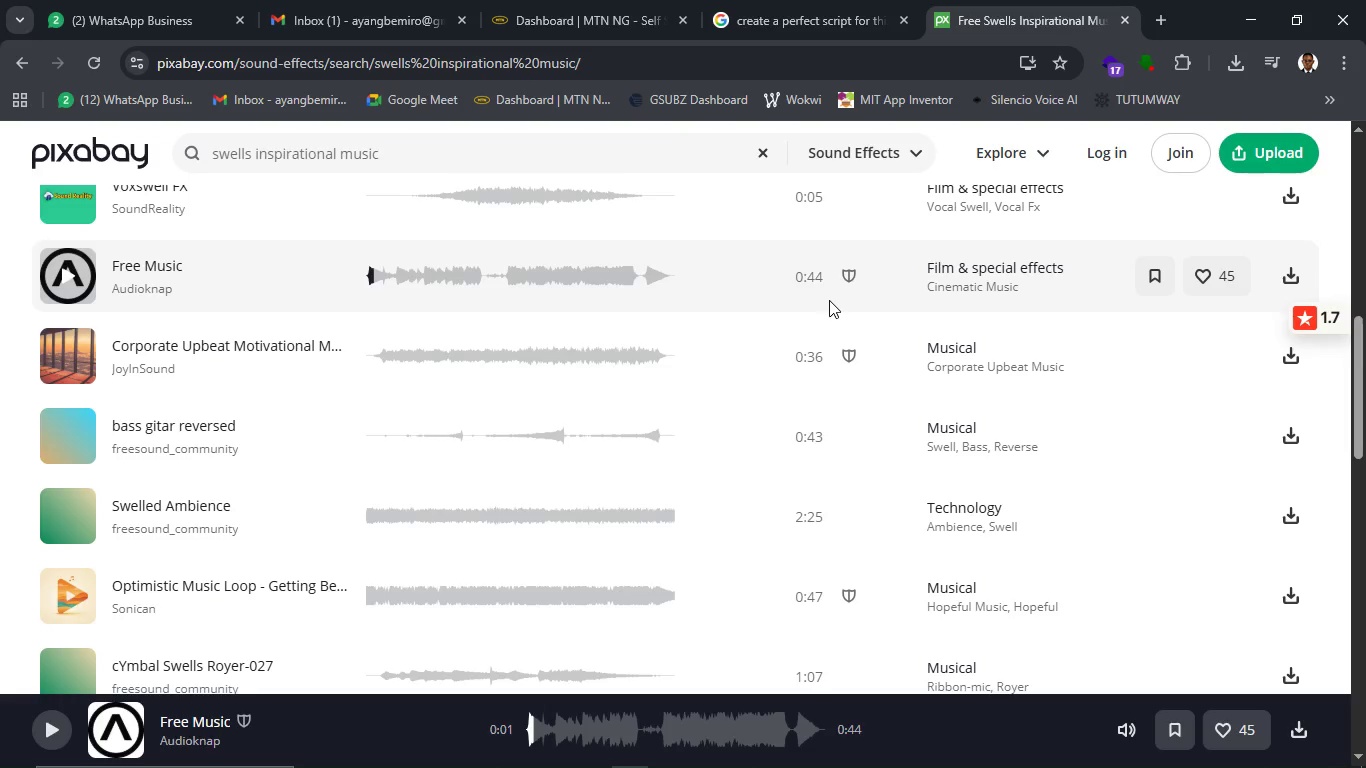 
wait(15.41)
 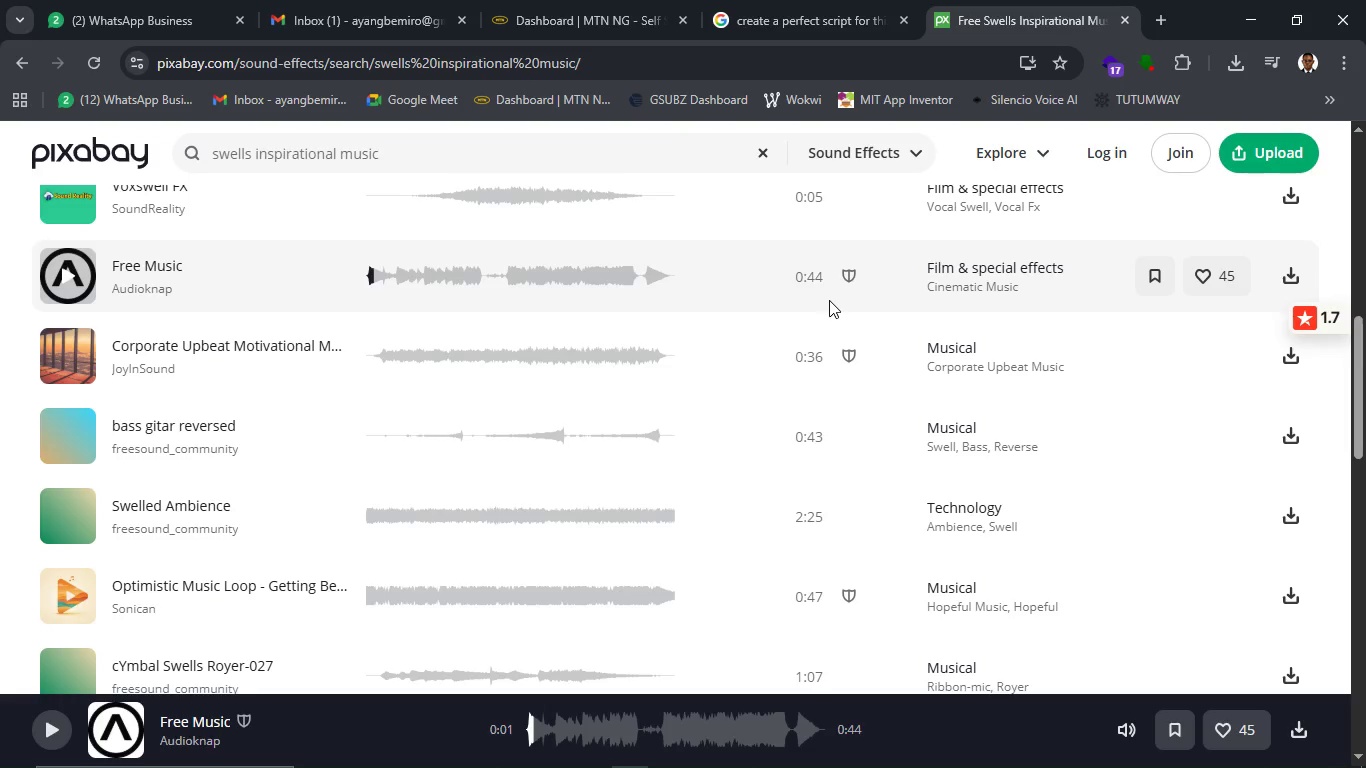 
left_click([596, 764])
 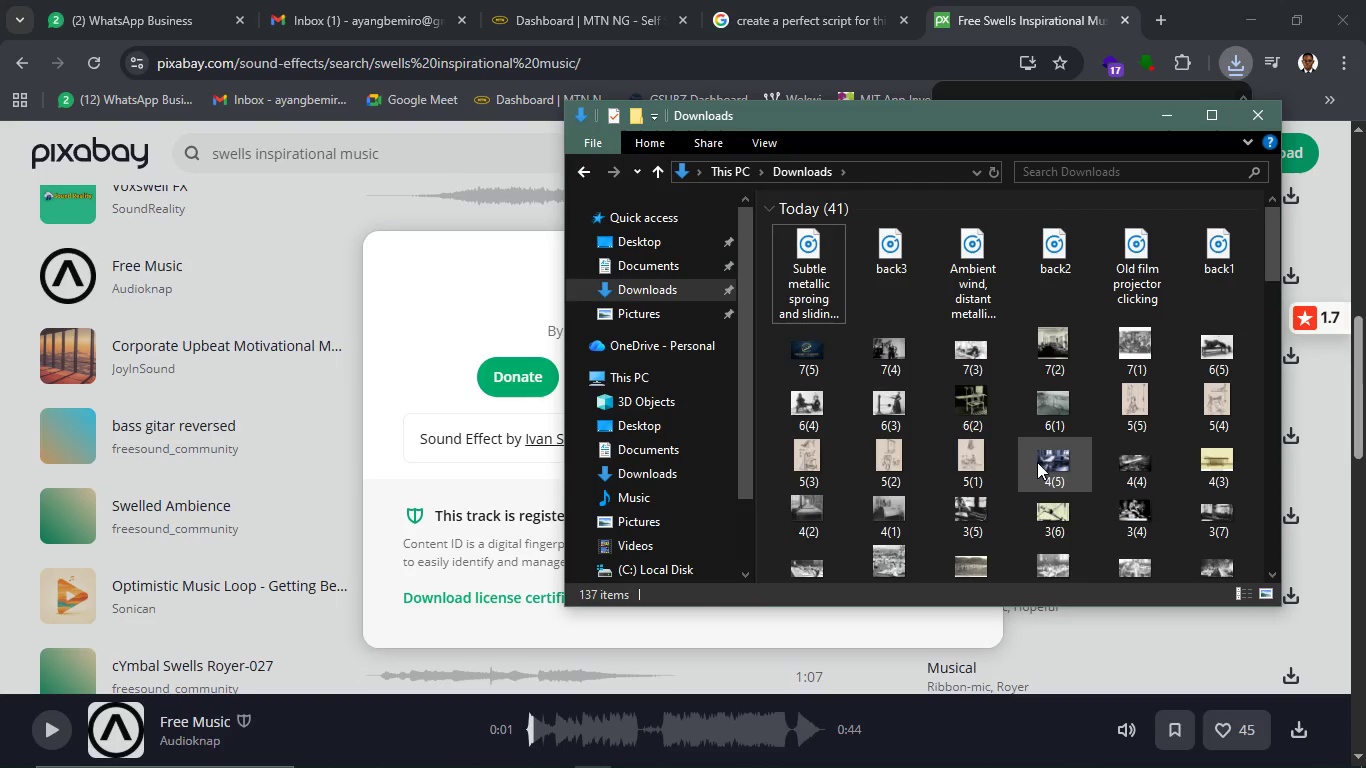 
key(Control+R)
 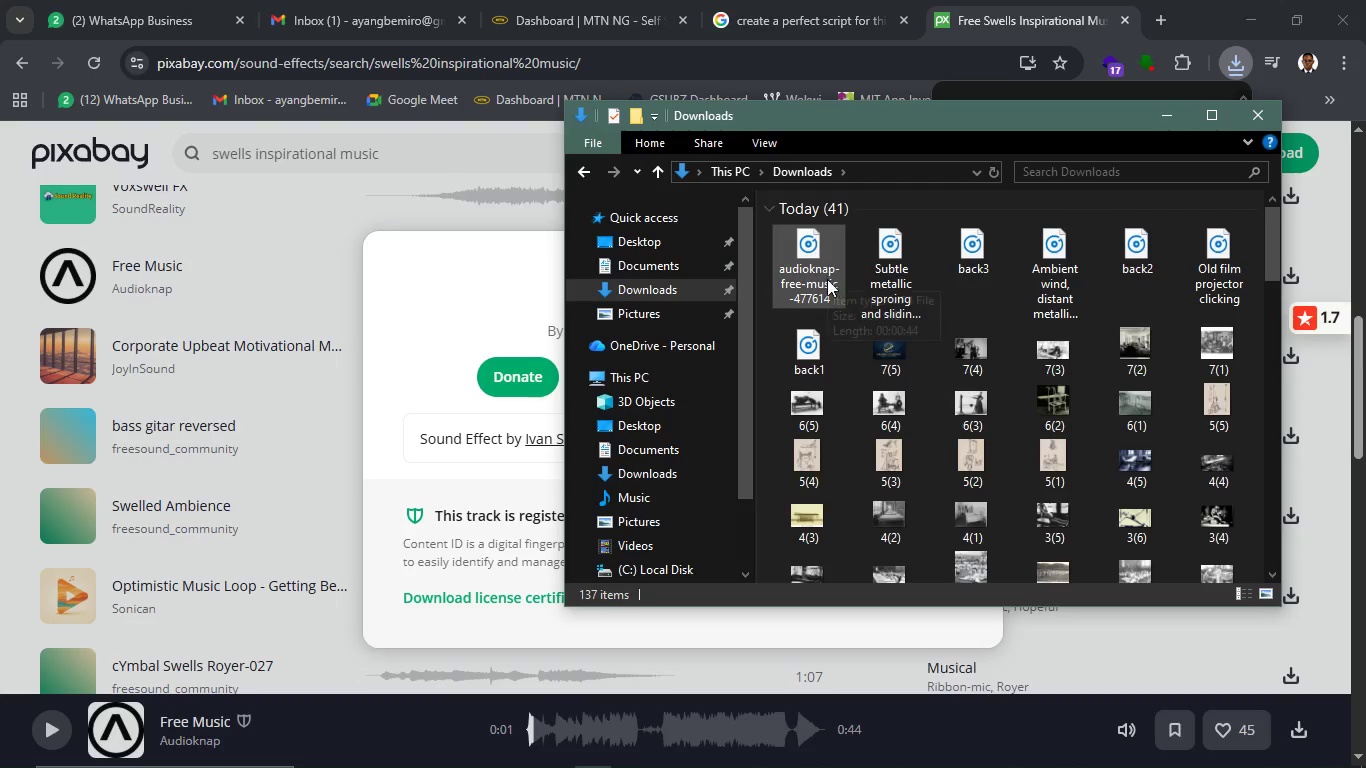 
left_click([818, 278])
 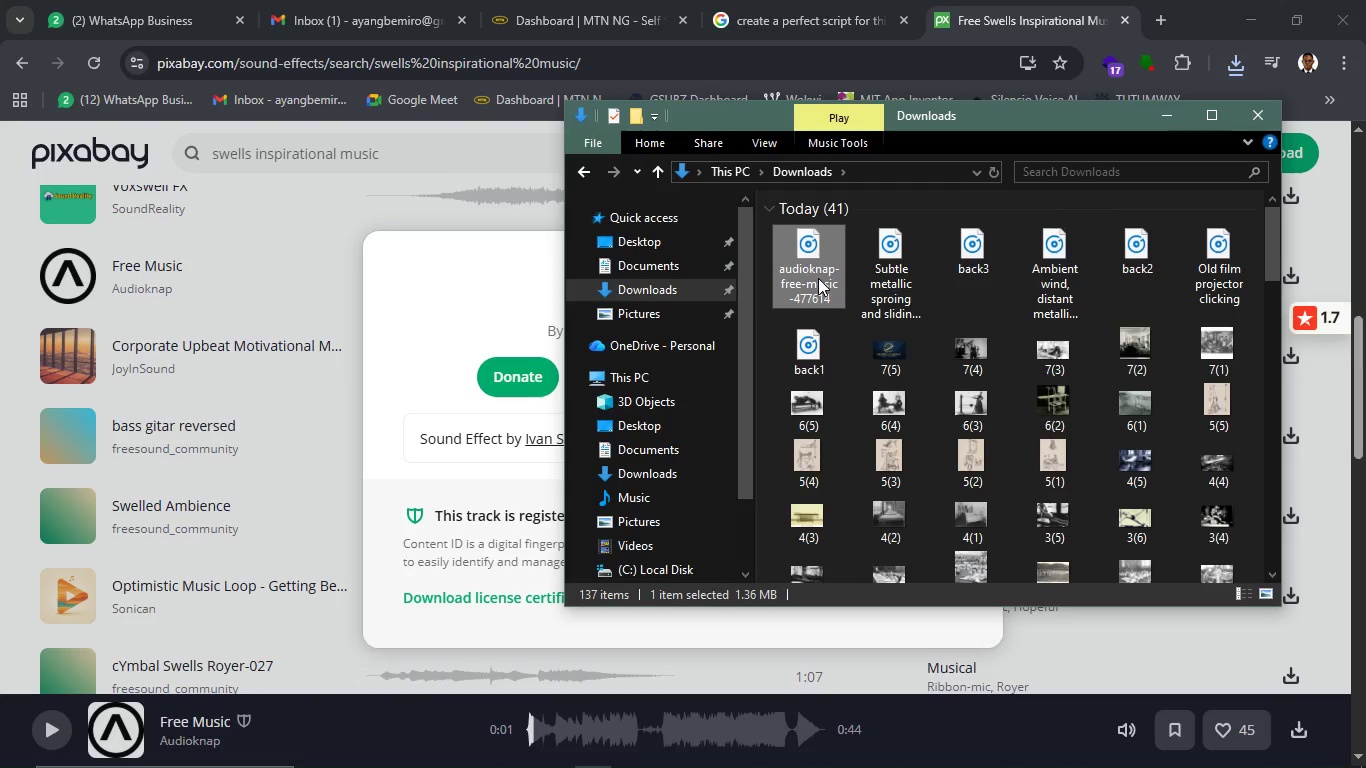 
type([F2]BACK4)
 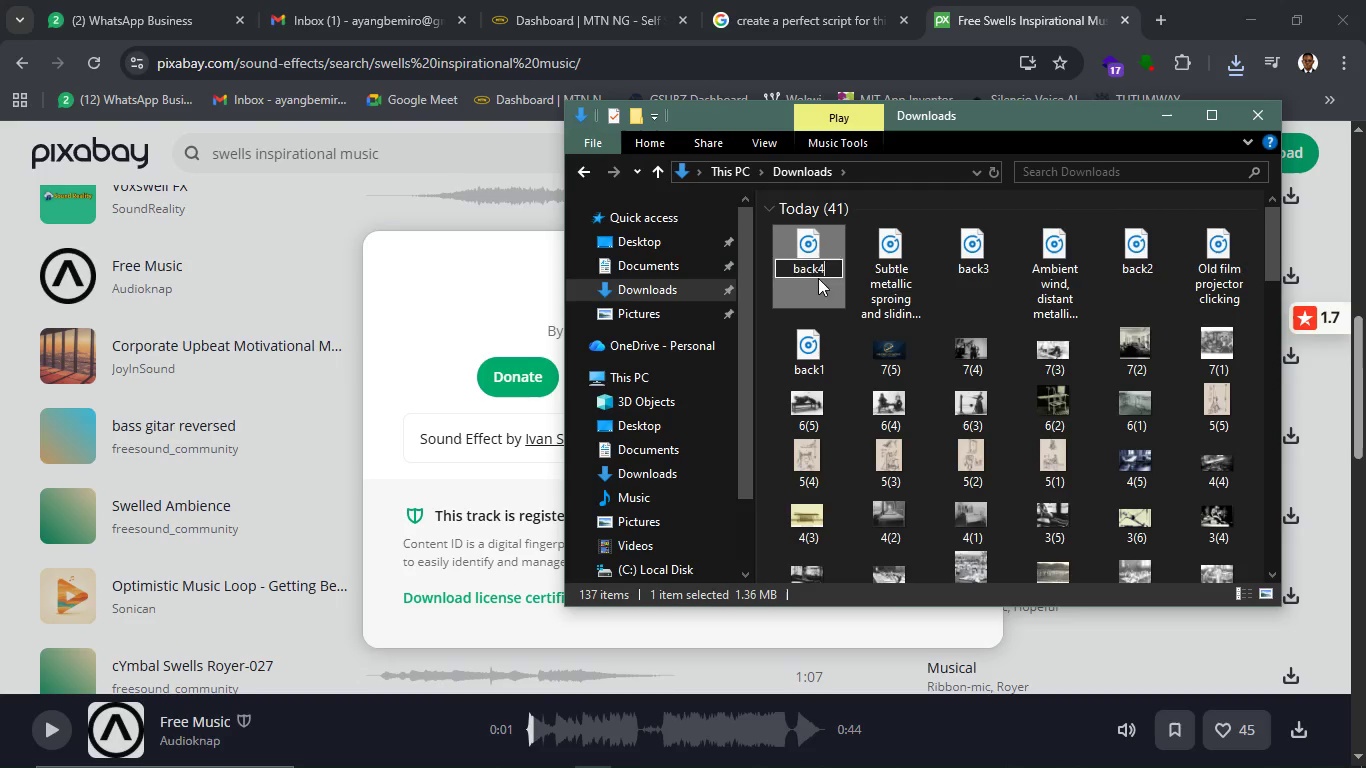 
key(Enter)
 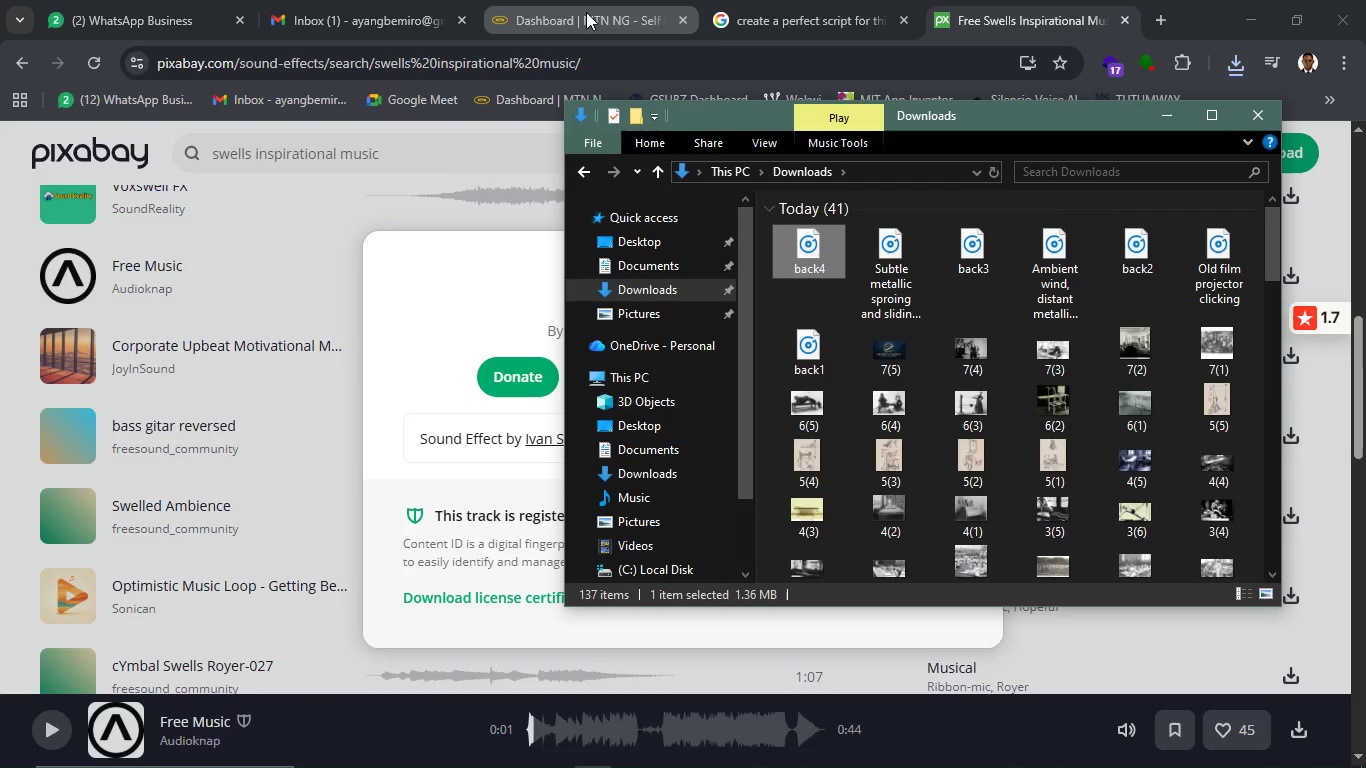 
left_click([732, 18])
 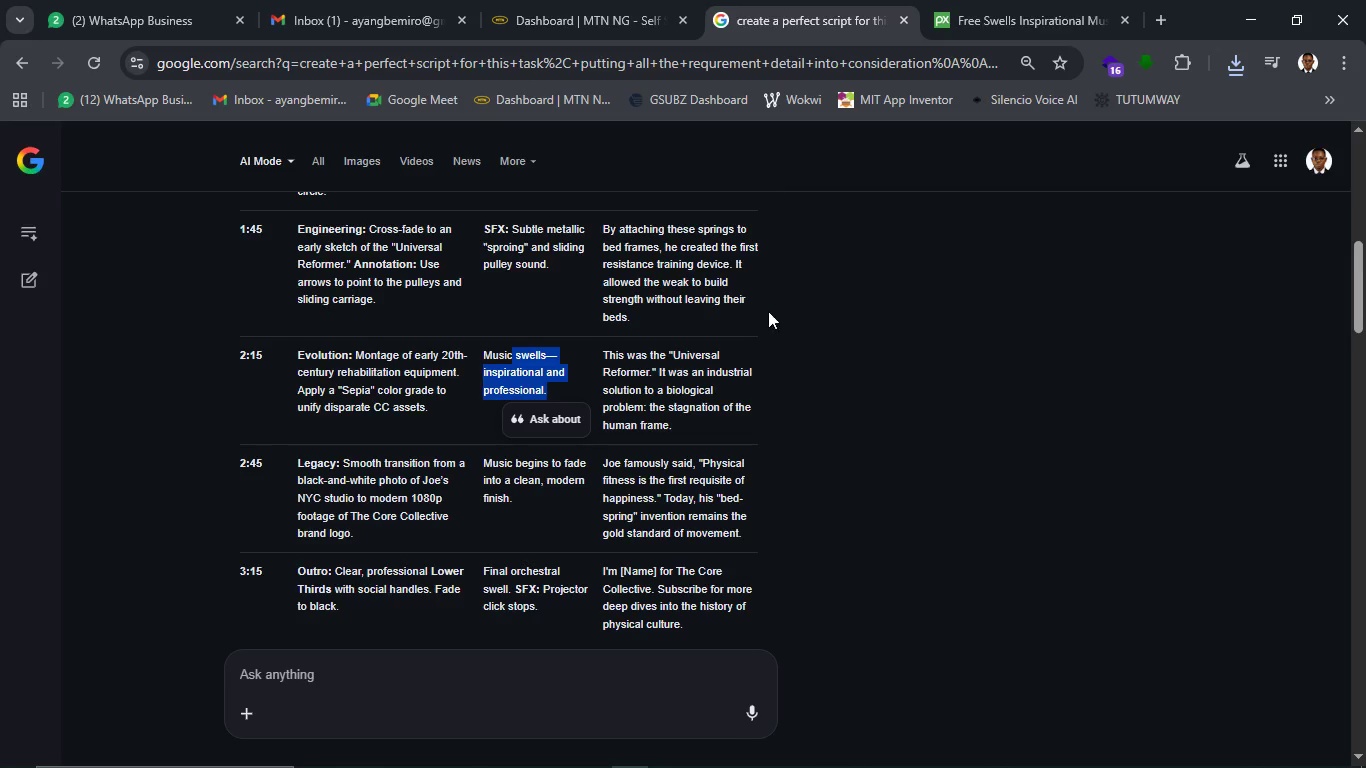 
scroll: coordinate [796, 423], scroll_direction: down, amount: 1.0
 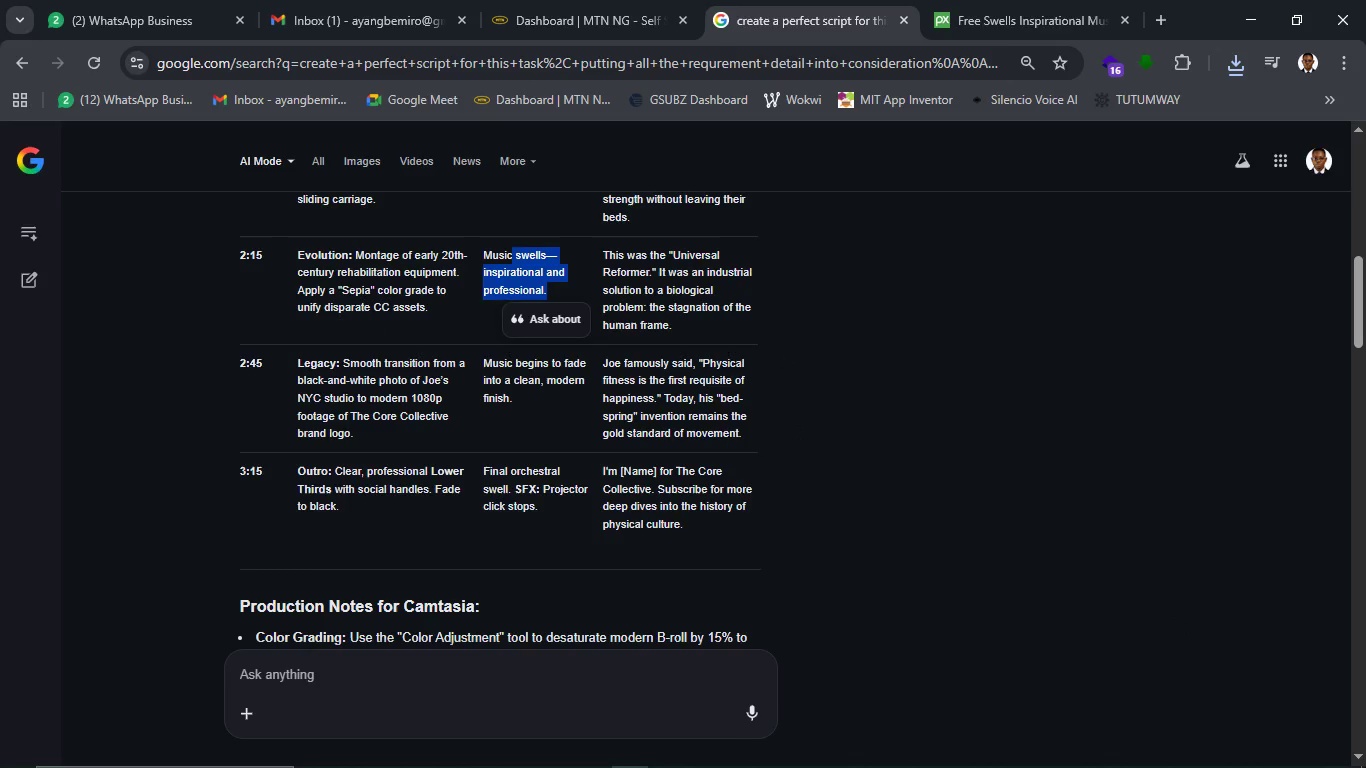 
wait(6.38)
 